 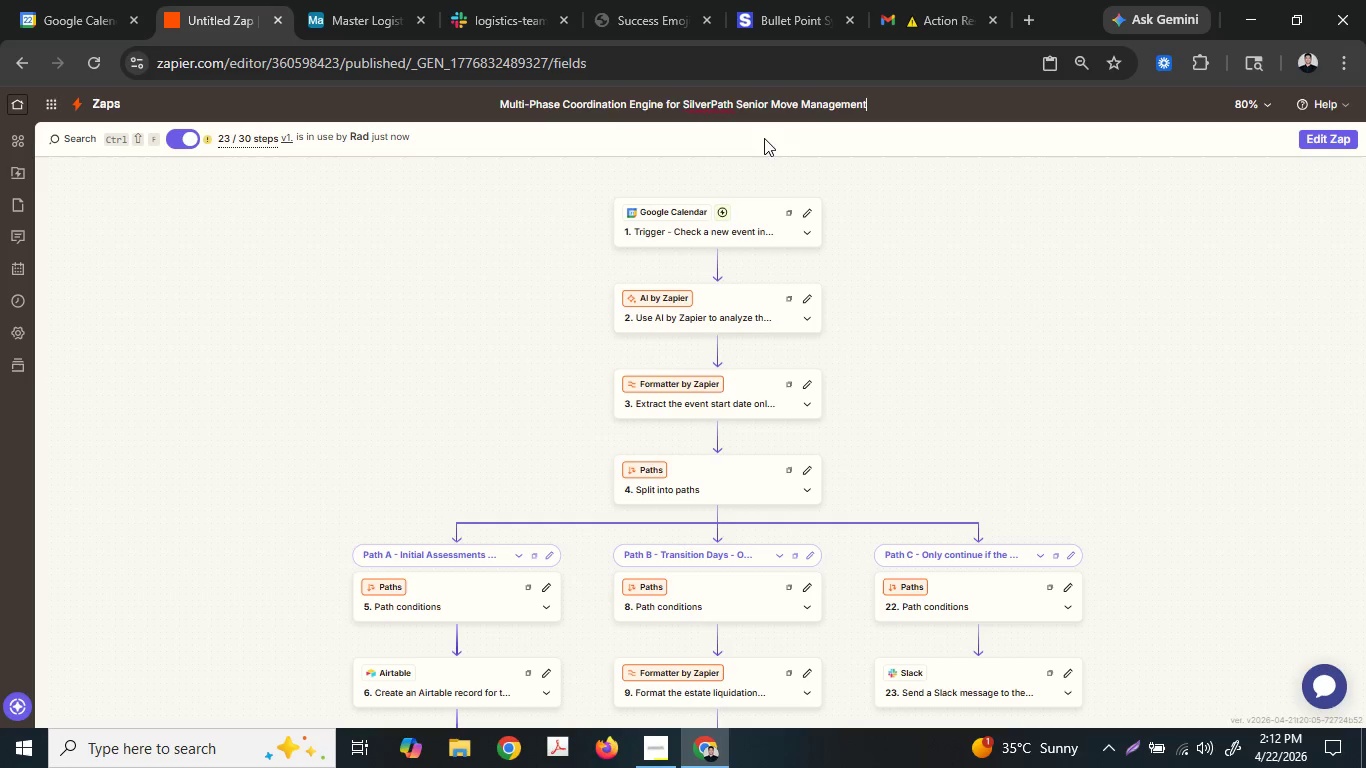 
key(Control+V)
 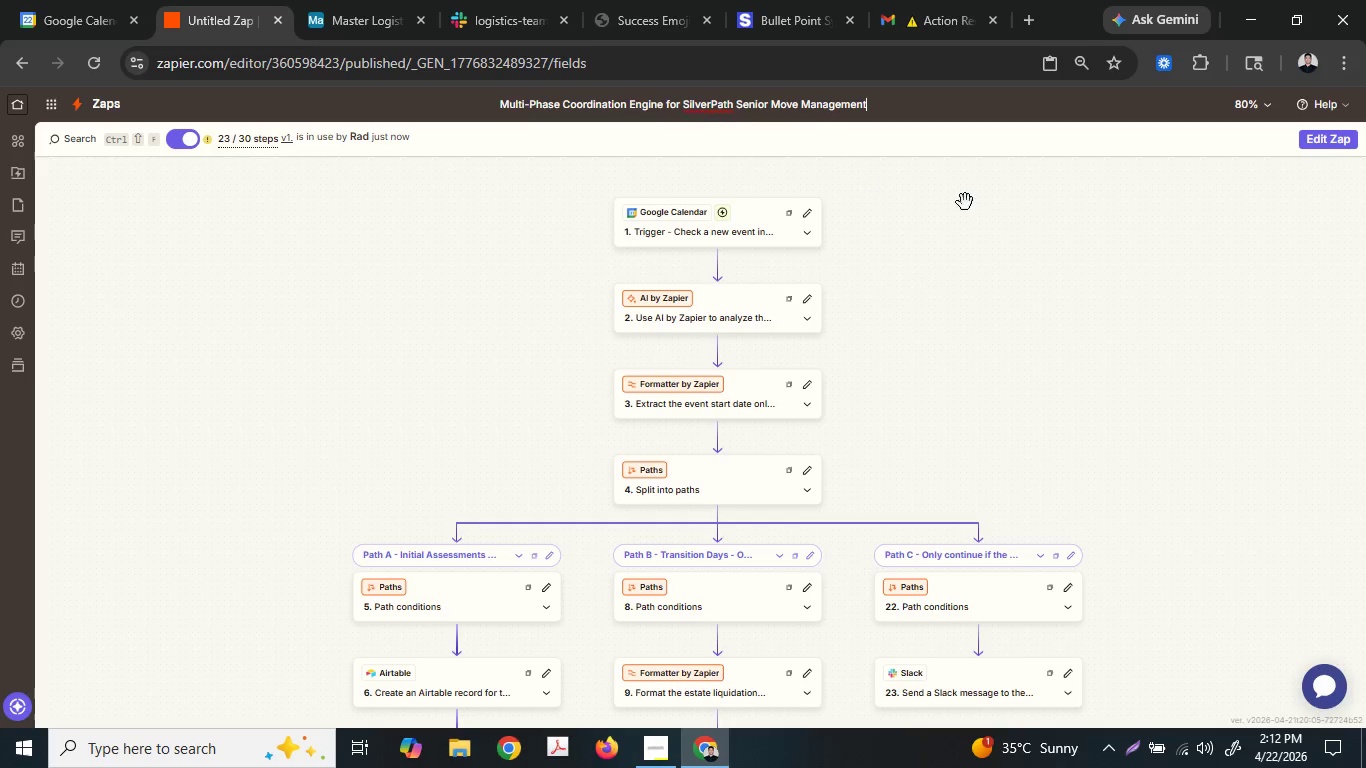 
left_click([986, 206])
 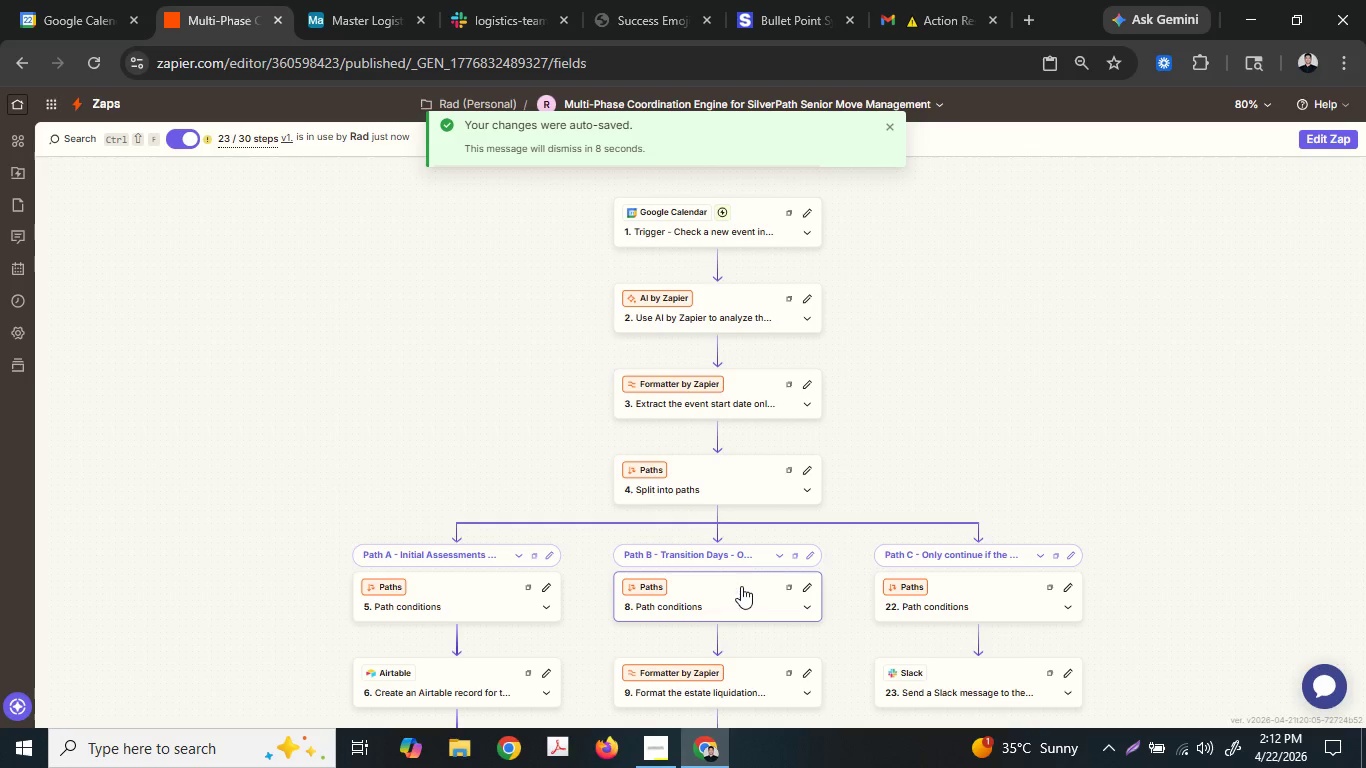 
wait(6.34)
 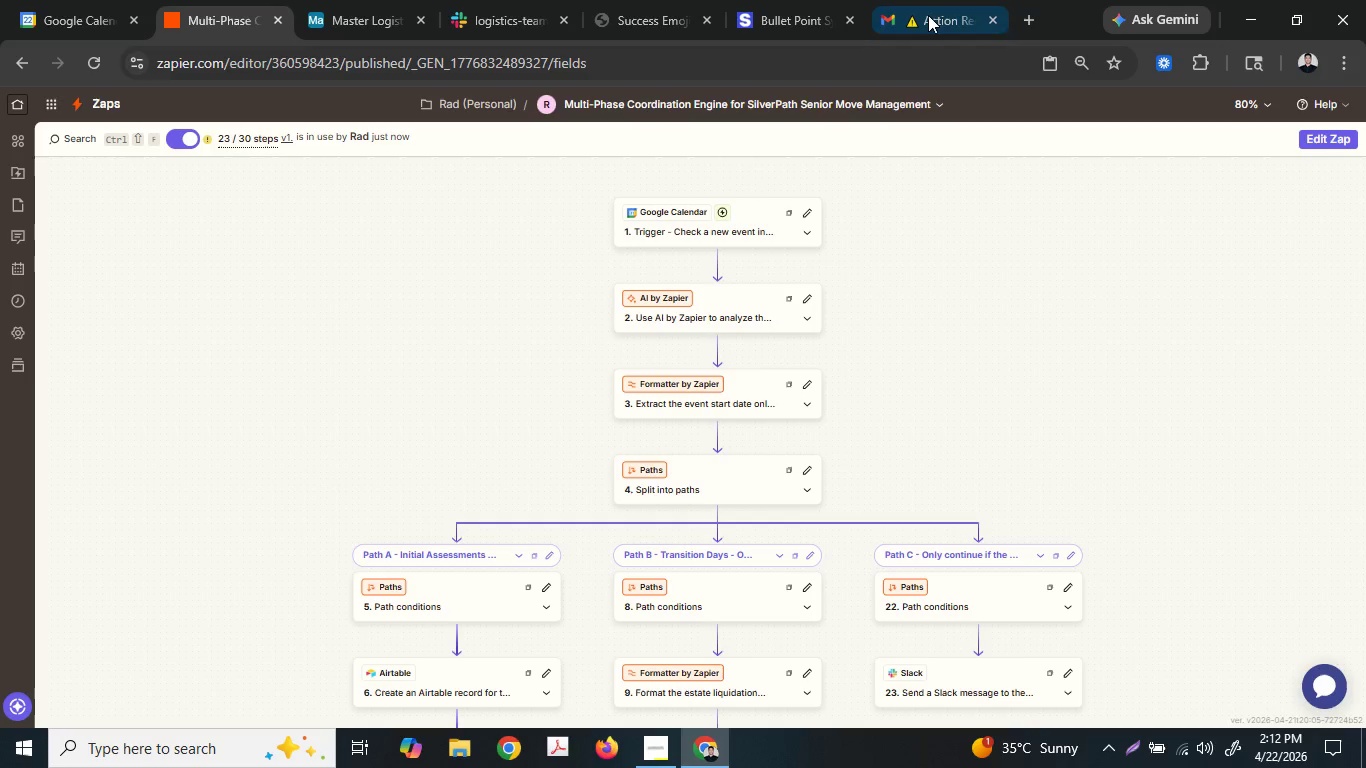 
left_click([131, 0])
 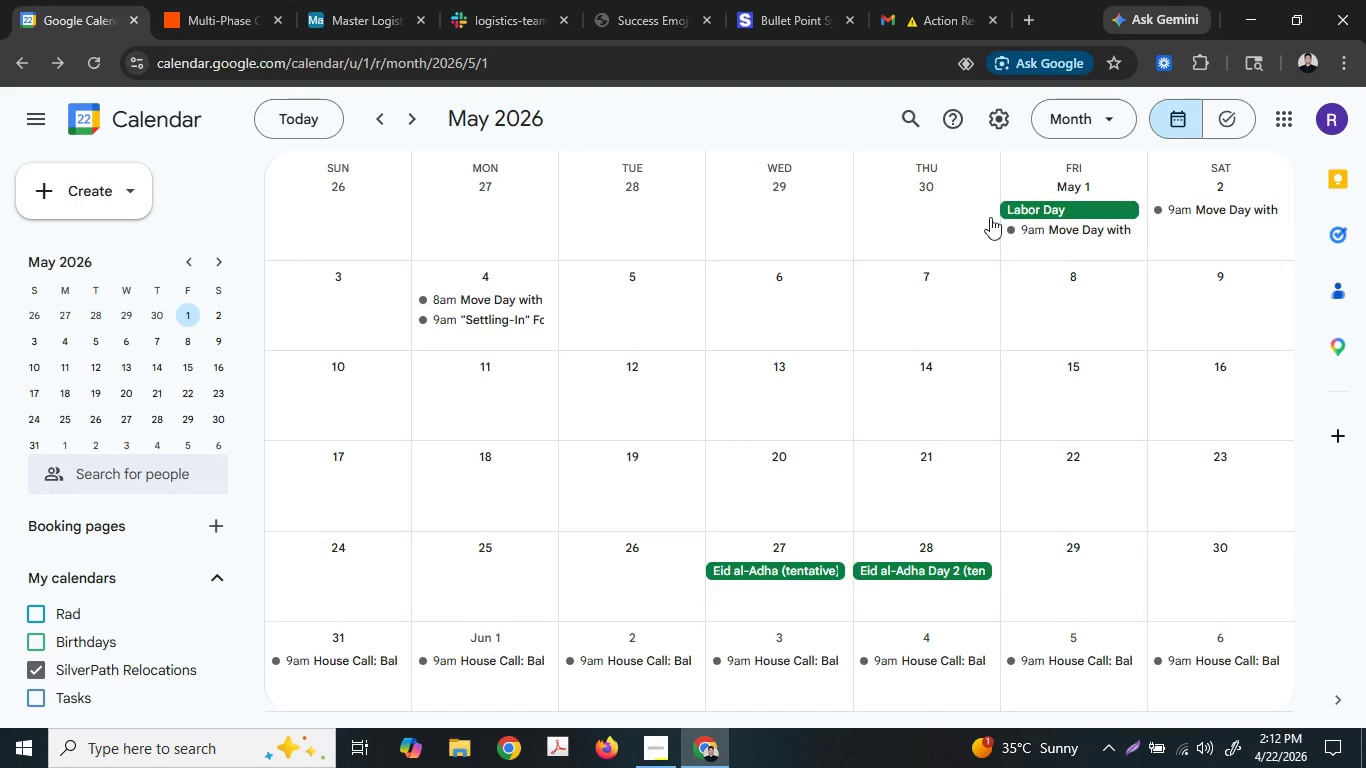 
left_click([409, 127])
 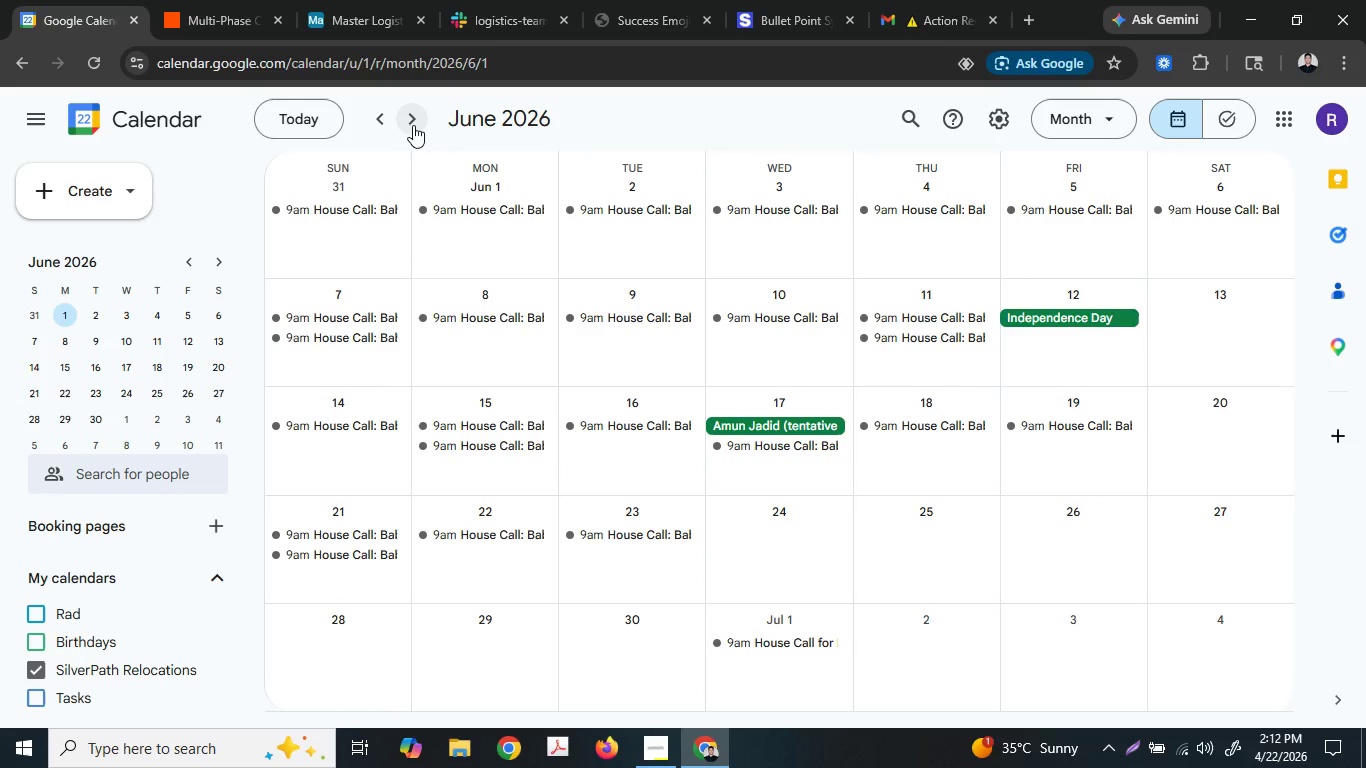 
left_click([413, 125])
 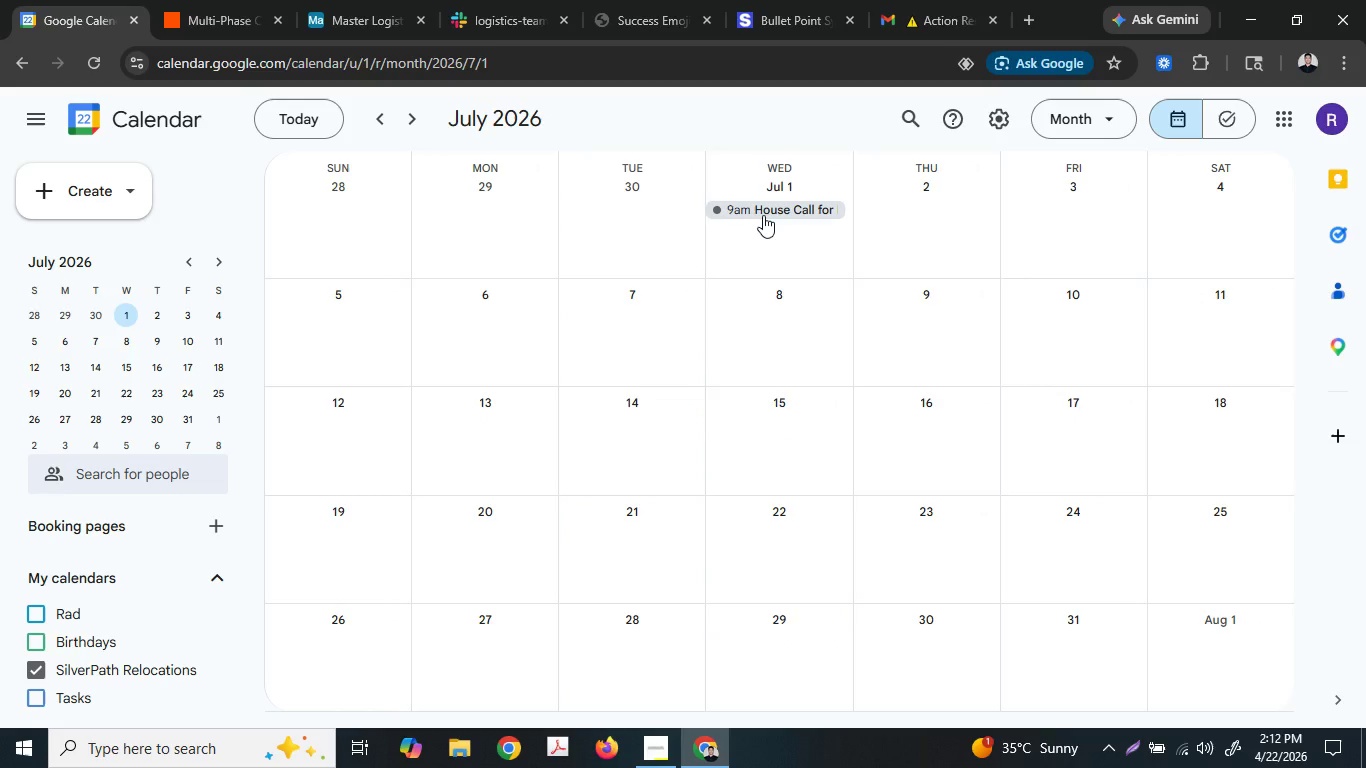 
left_click([421, 121])
 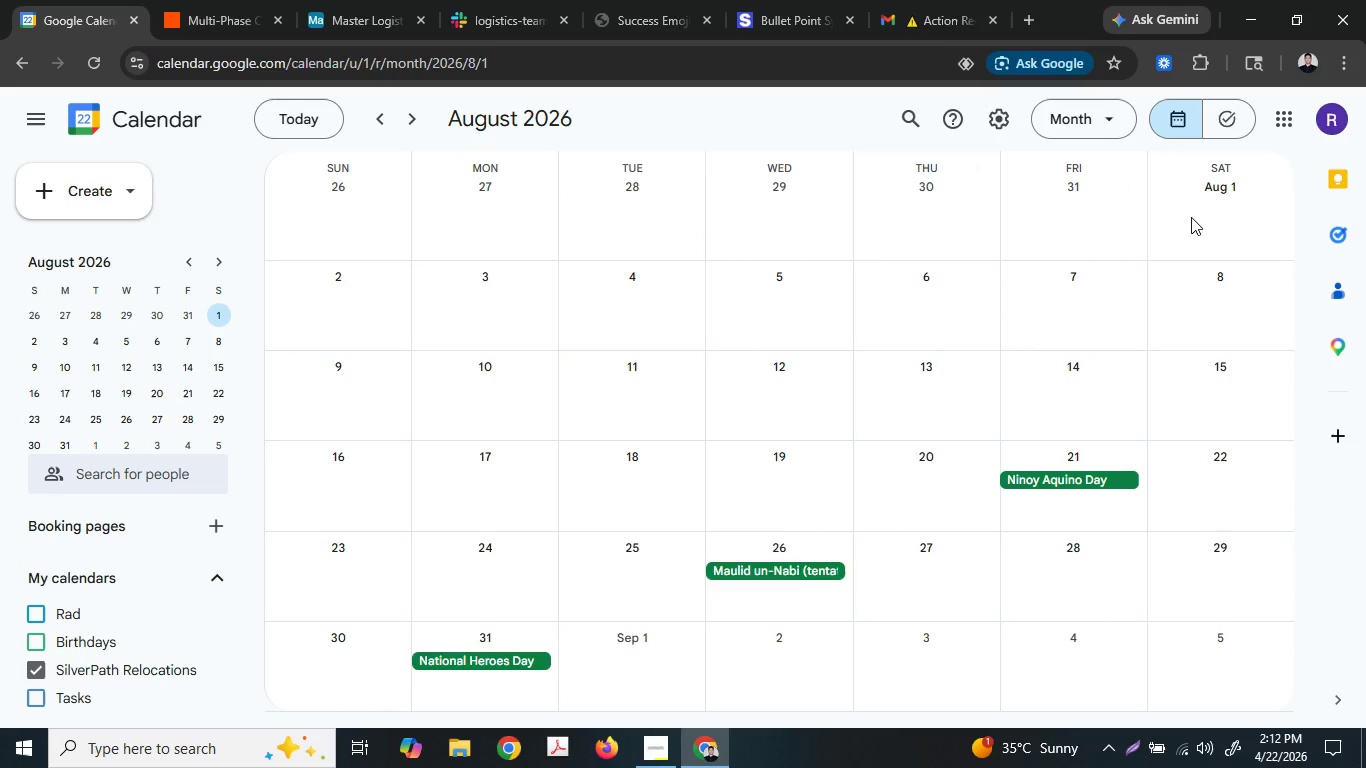 
left_click([1188, 210])
 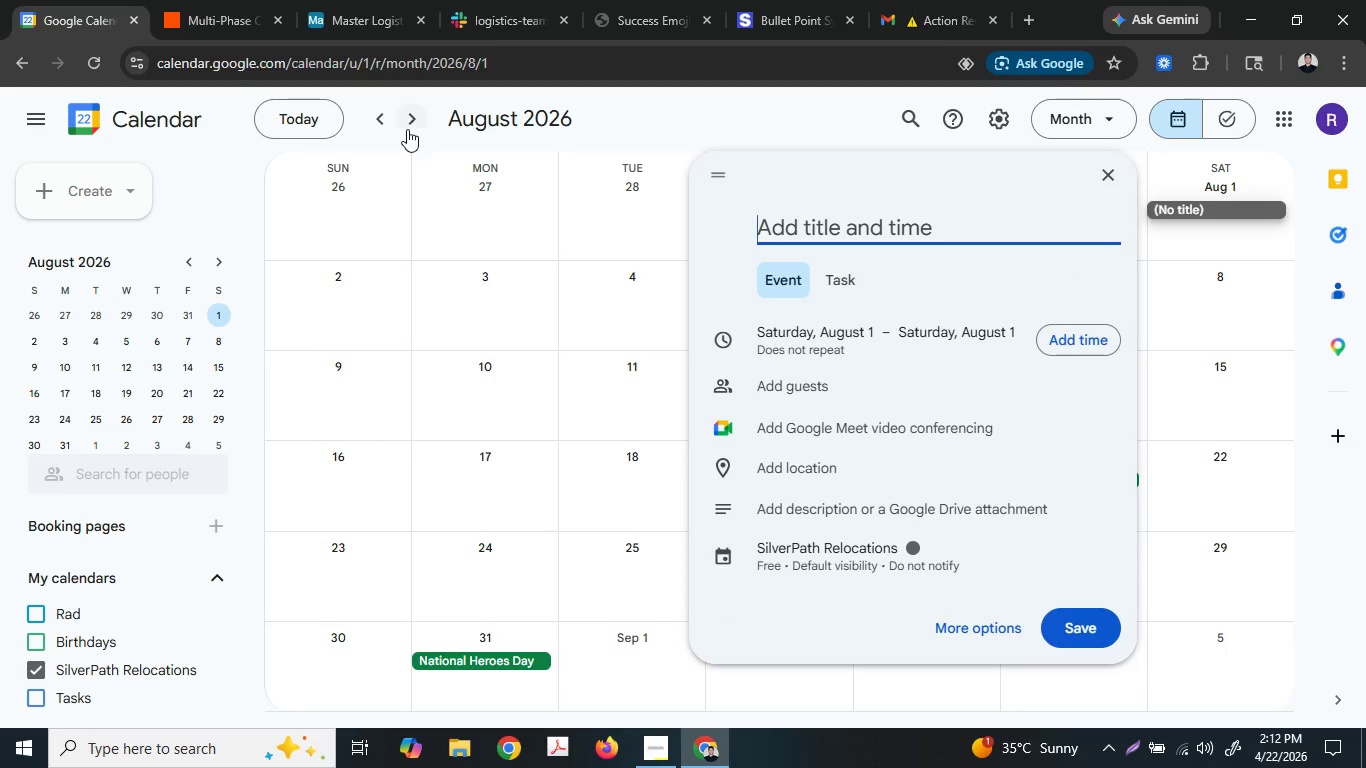 
double_click([385, 122])
 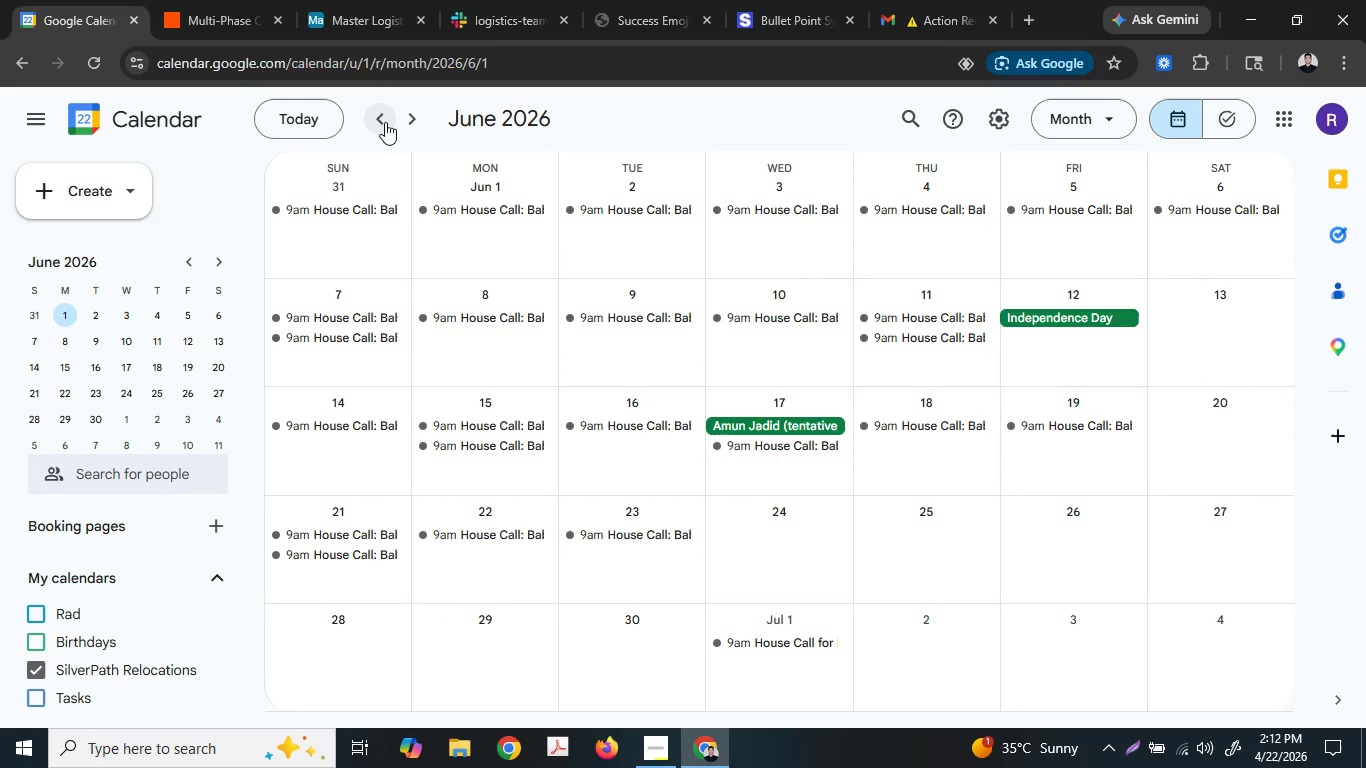 
left_click([385, 122])
 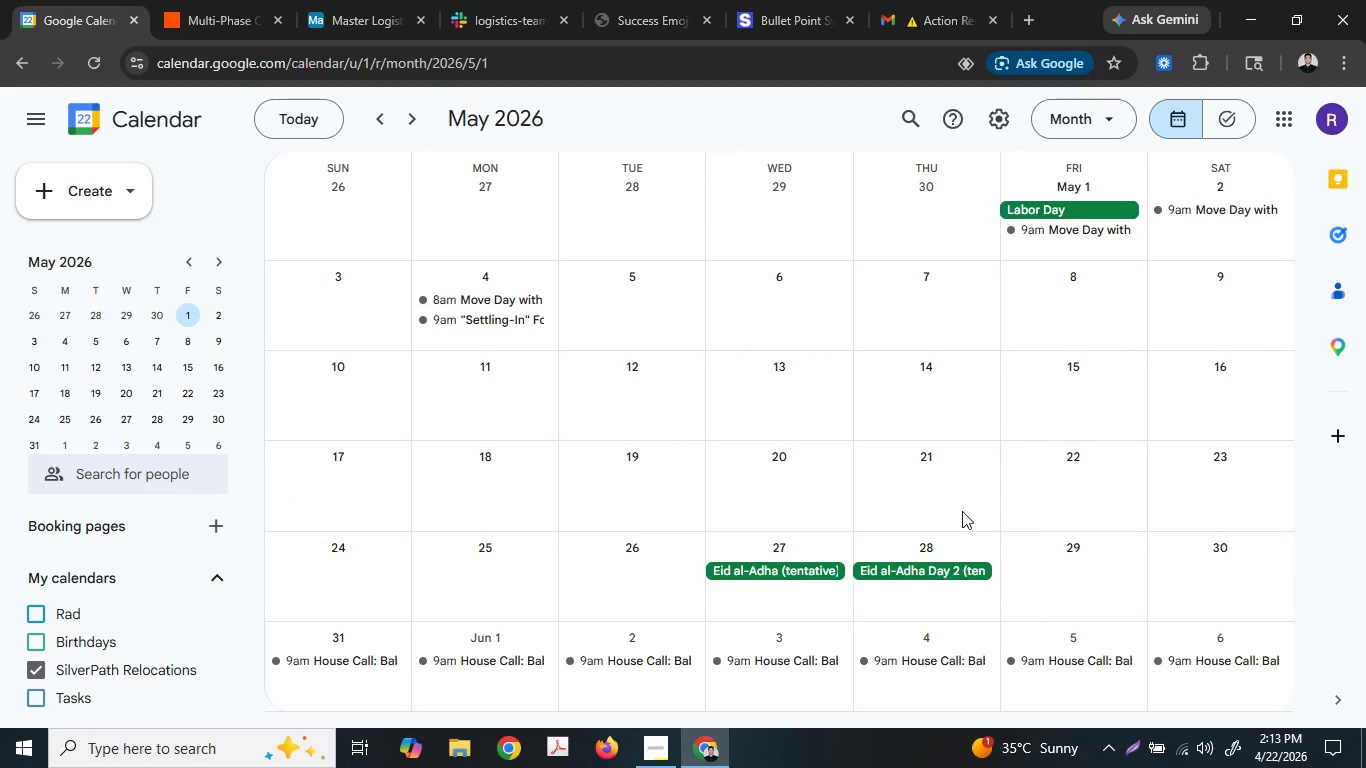 
left_click([1067, 231])
 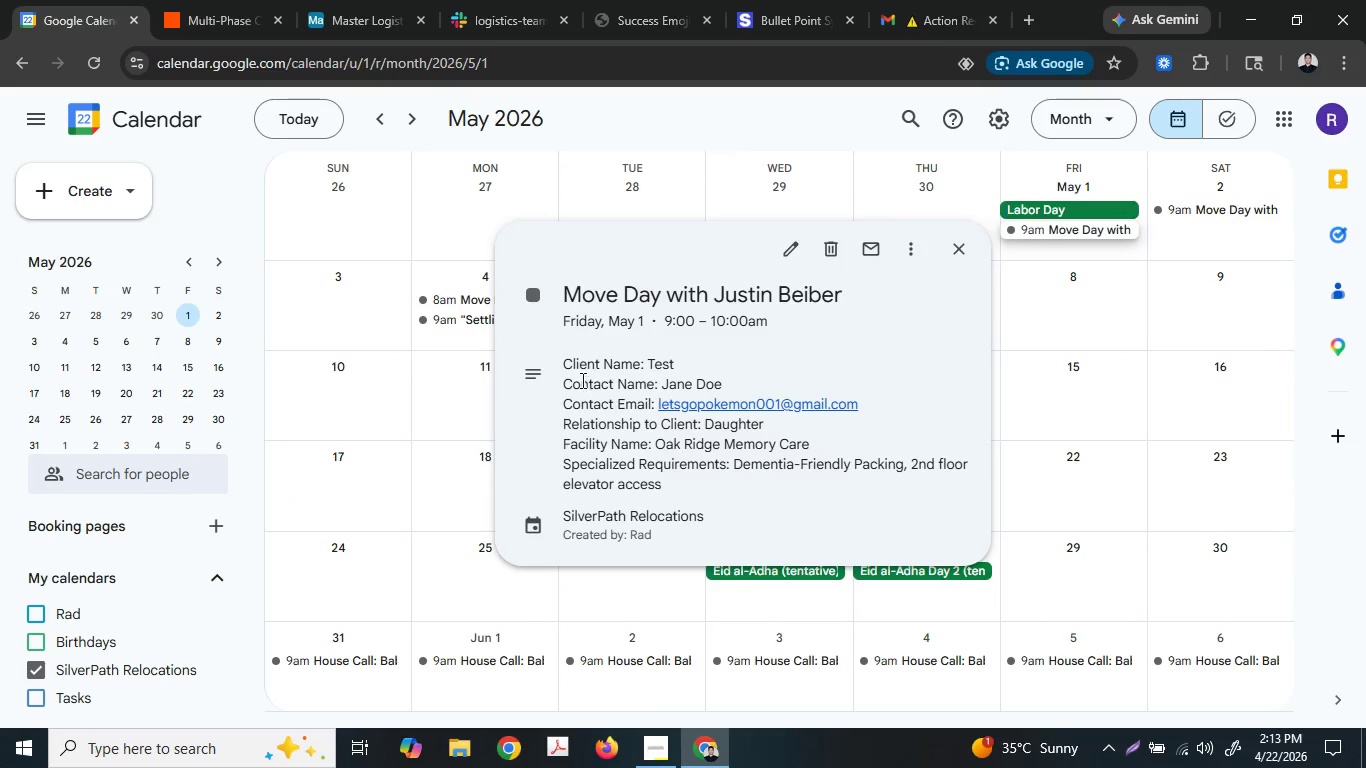 
left_click_drag(start_coordinate=[565, 358], to_coordinate=[828, 496])
 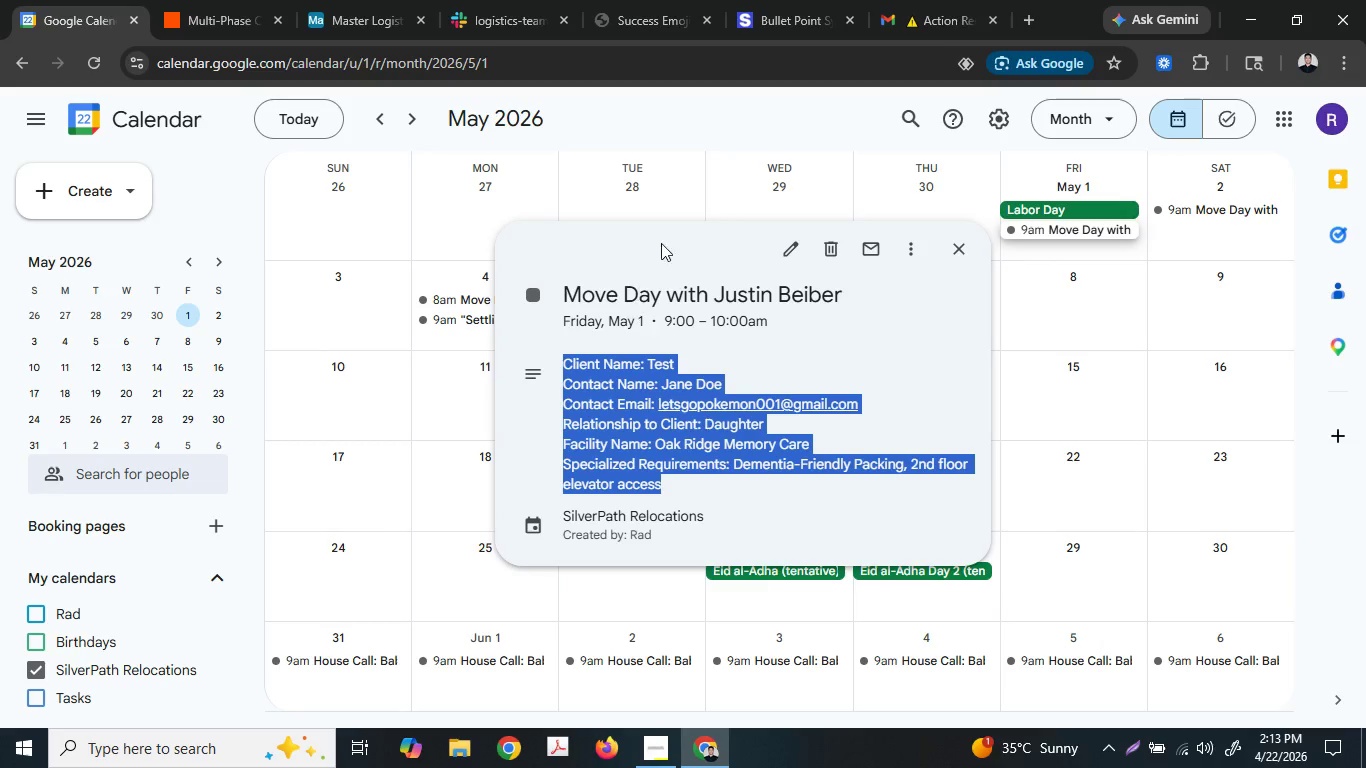 
key(Control+C)
 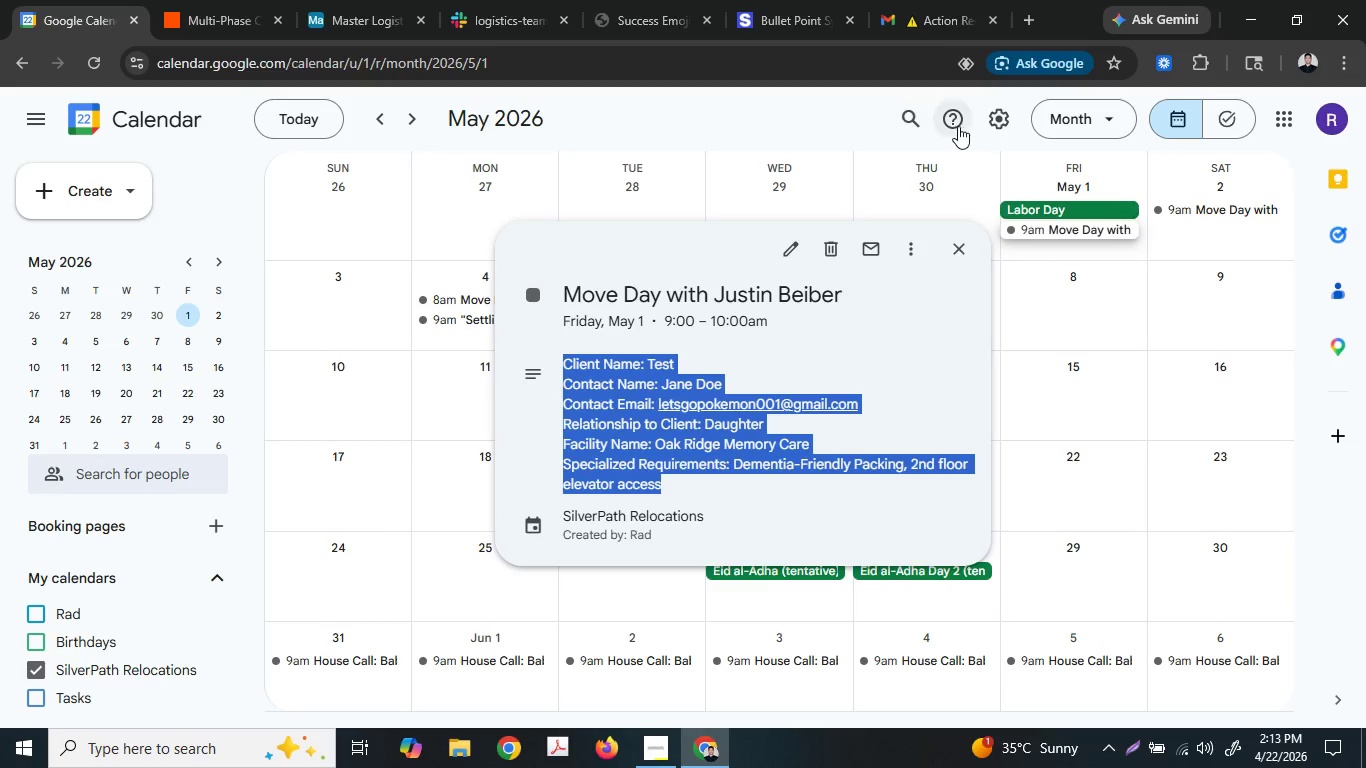 
left_click([801, 125])
 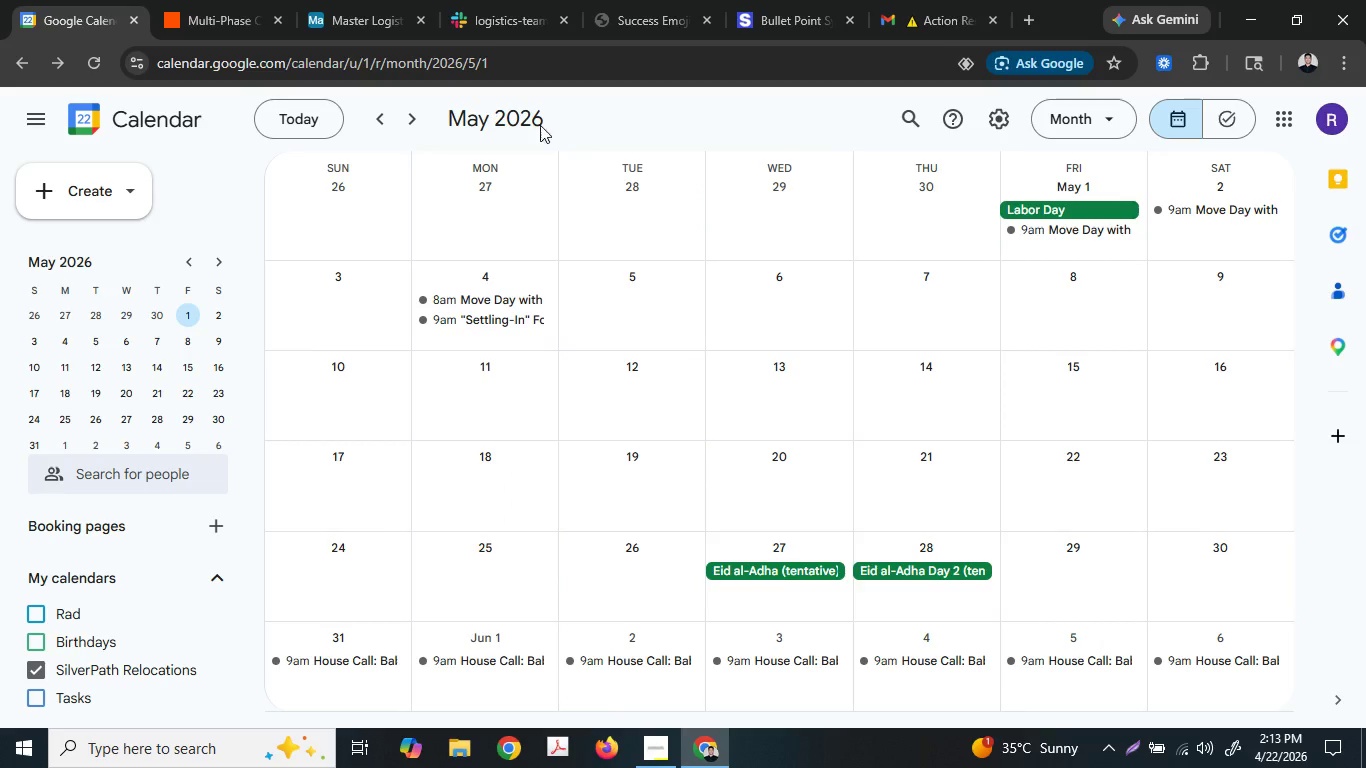 
double_click([415, 124])
 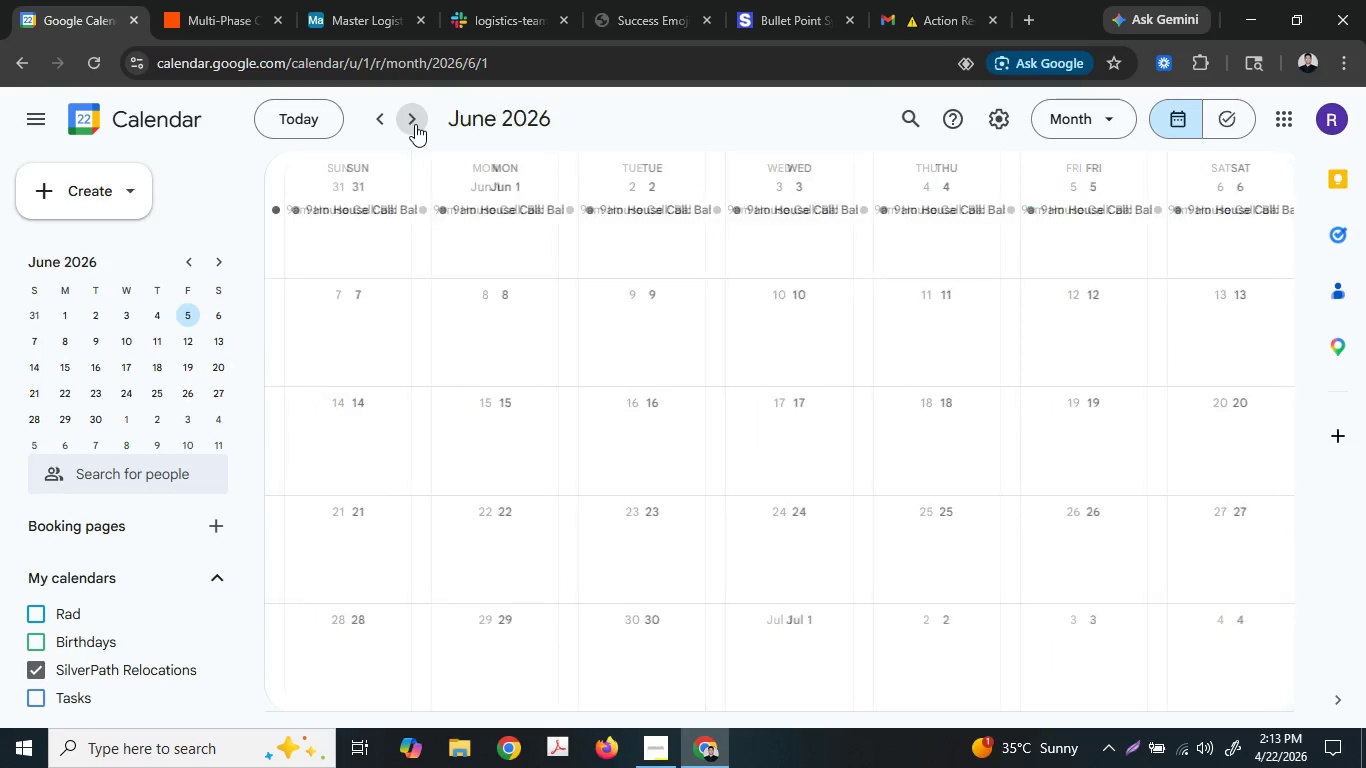 
triple_click([415, 124])
 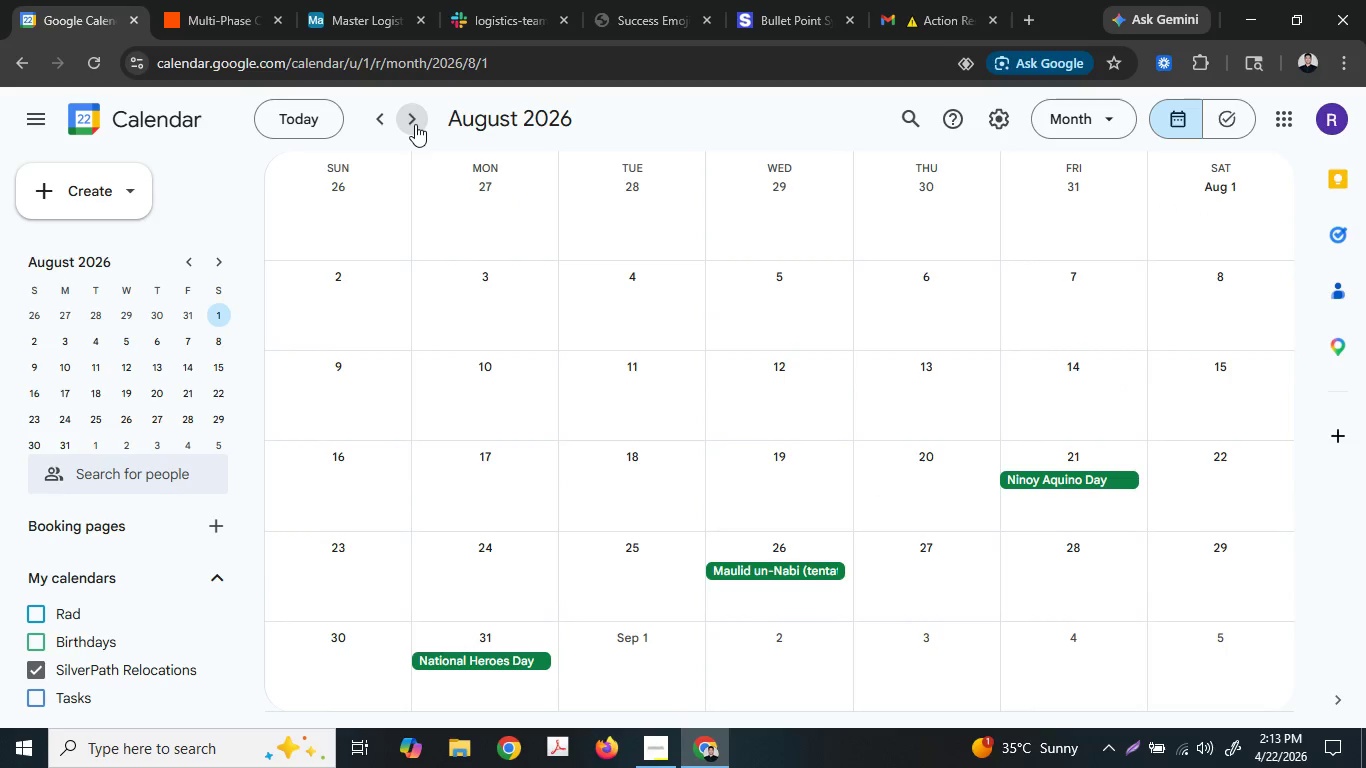 
left_click([415, 124])
 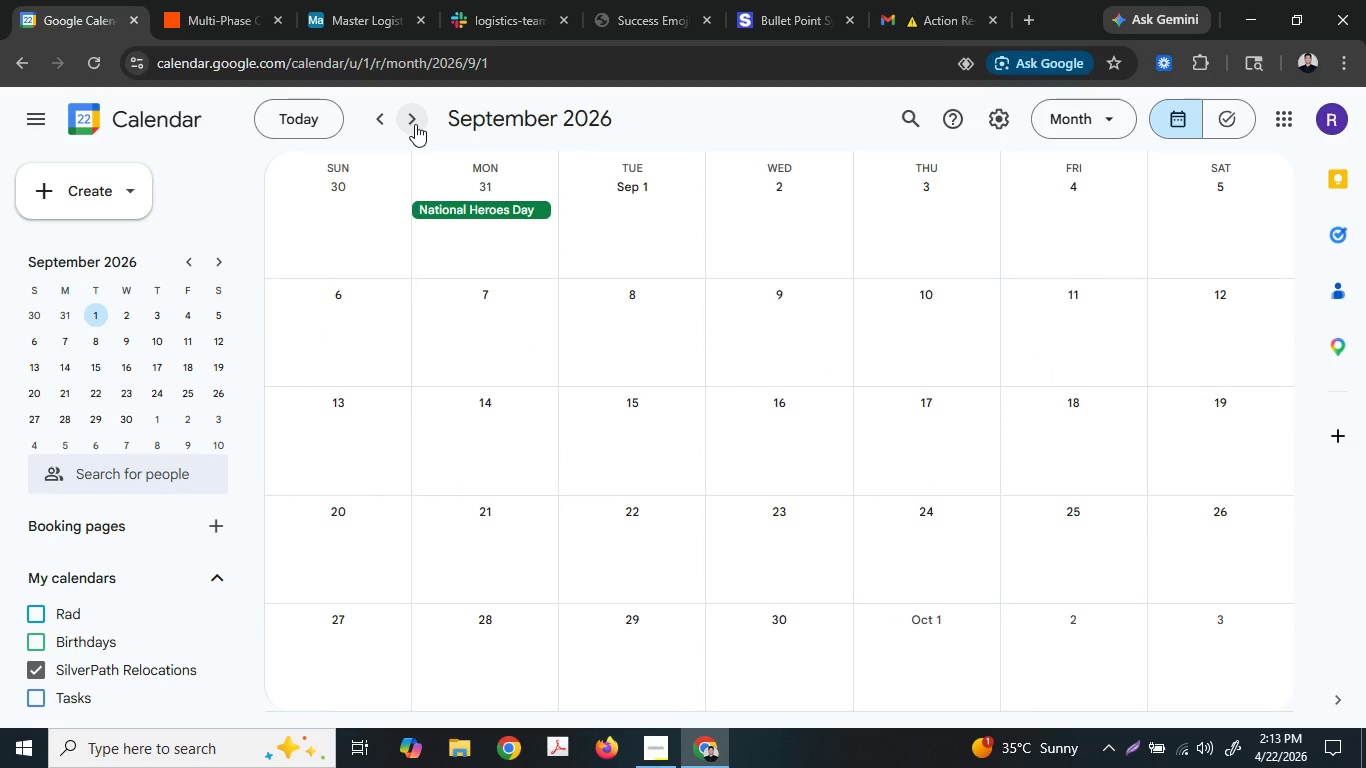 
left_click([415, 124])
 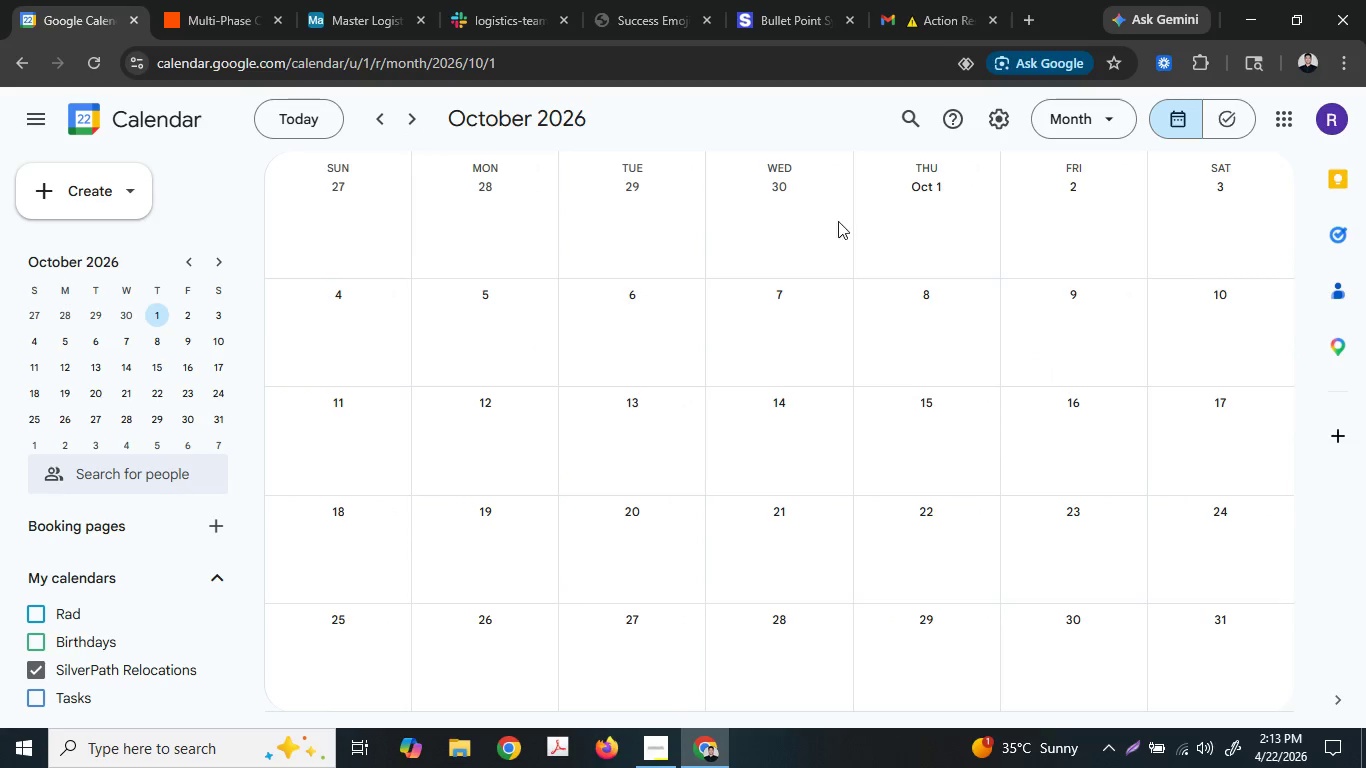 
left_click([912, 207])
 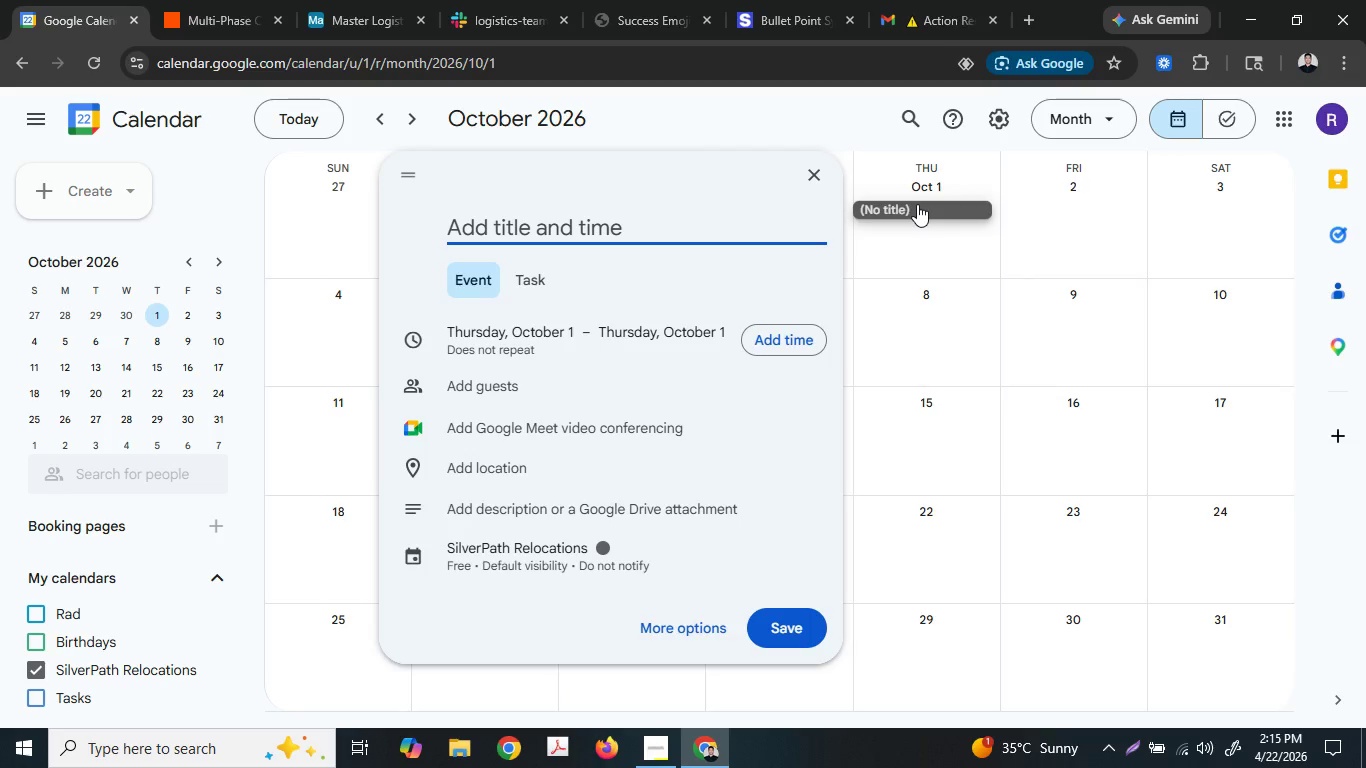 
wait(118.41)
 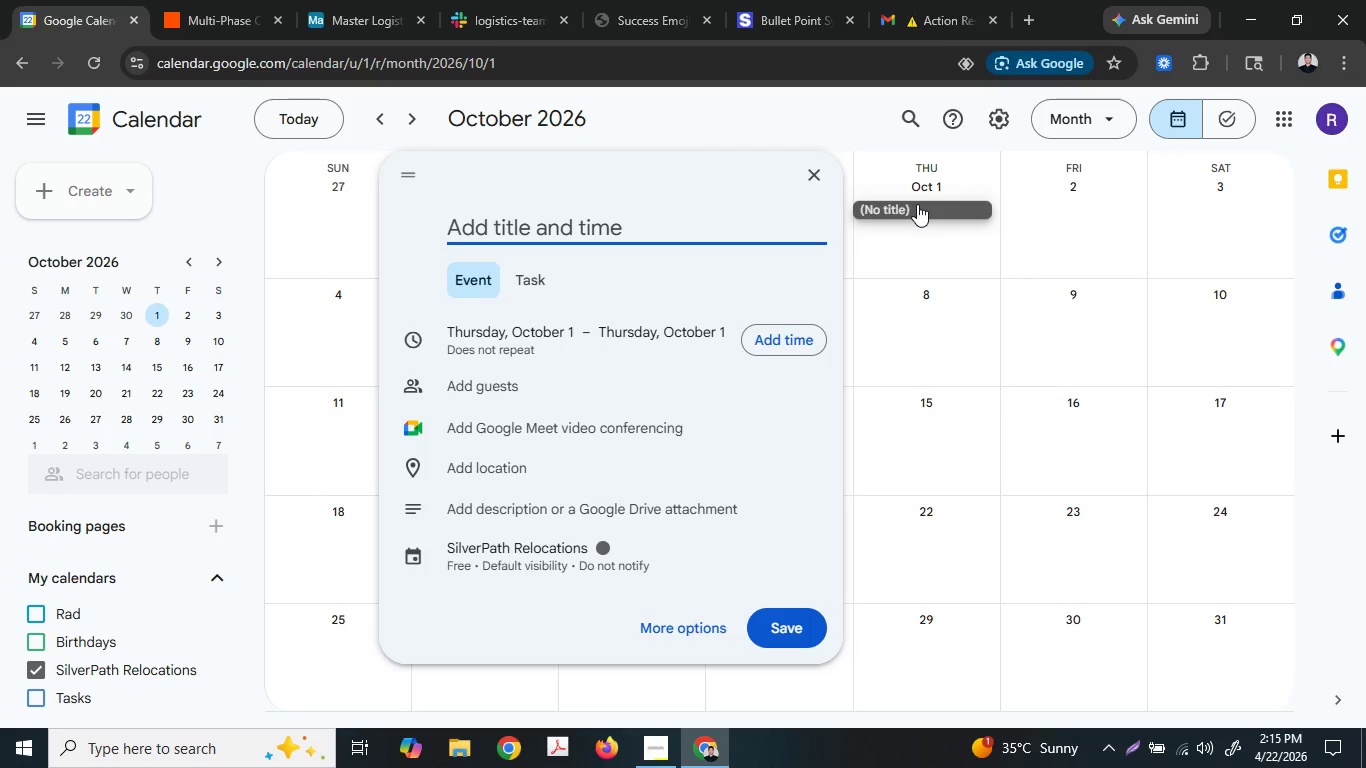 
double_click([582, 232])
 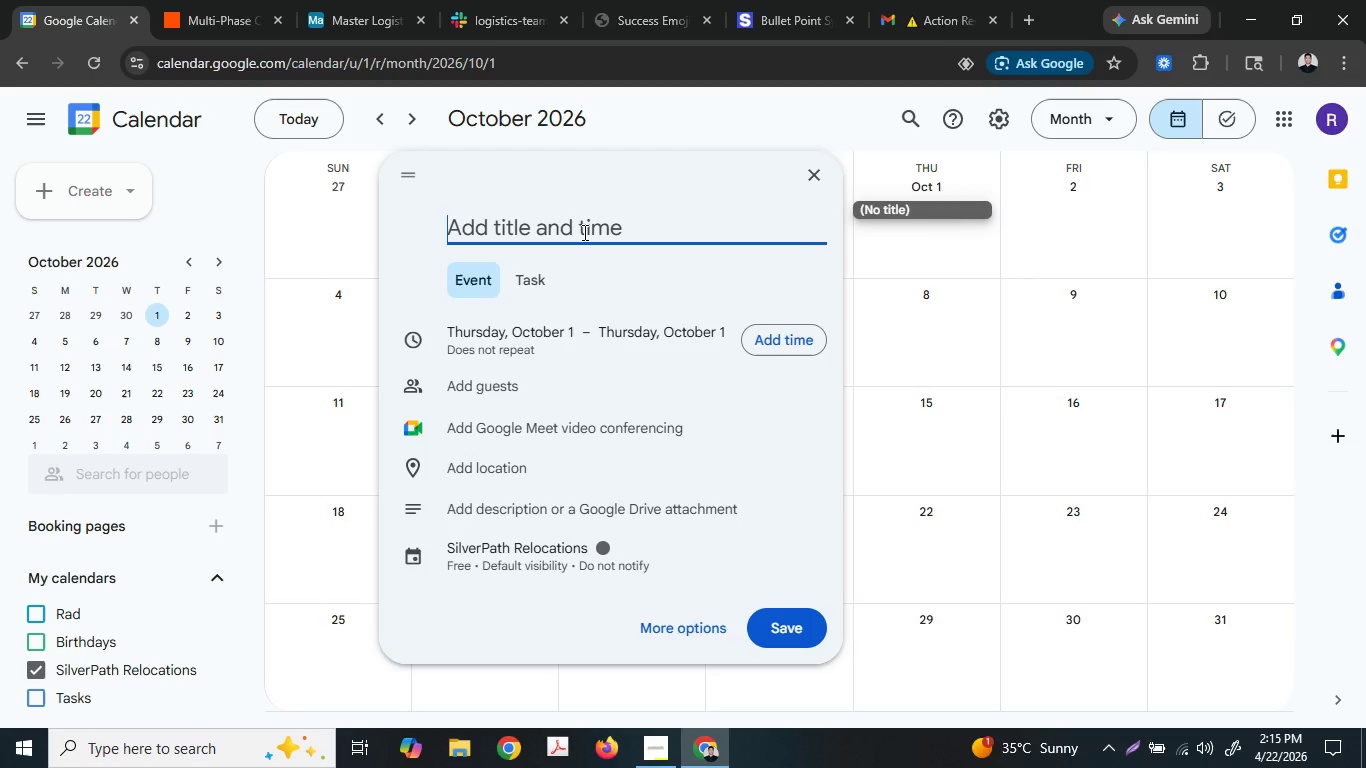 
type(Consu)
 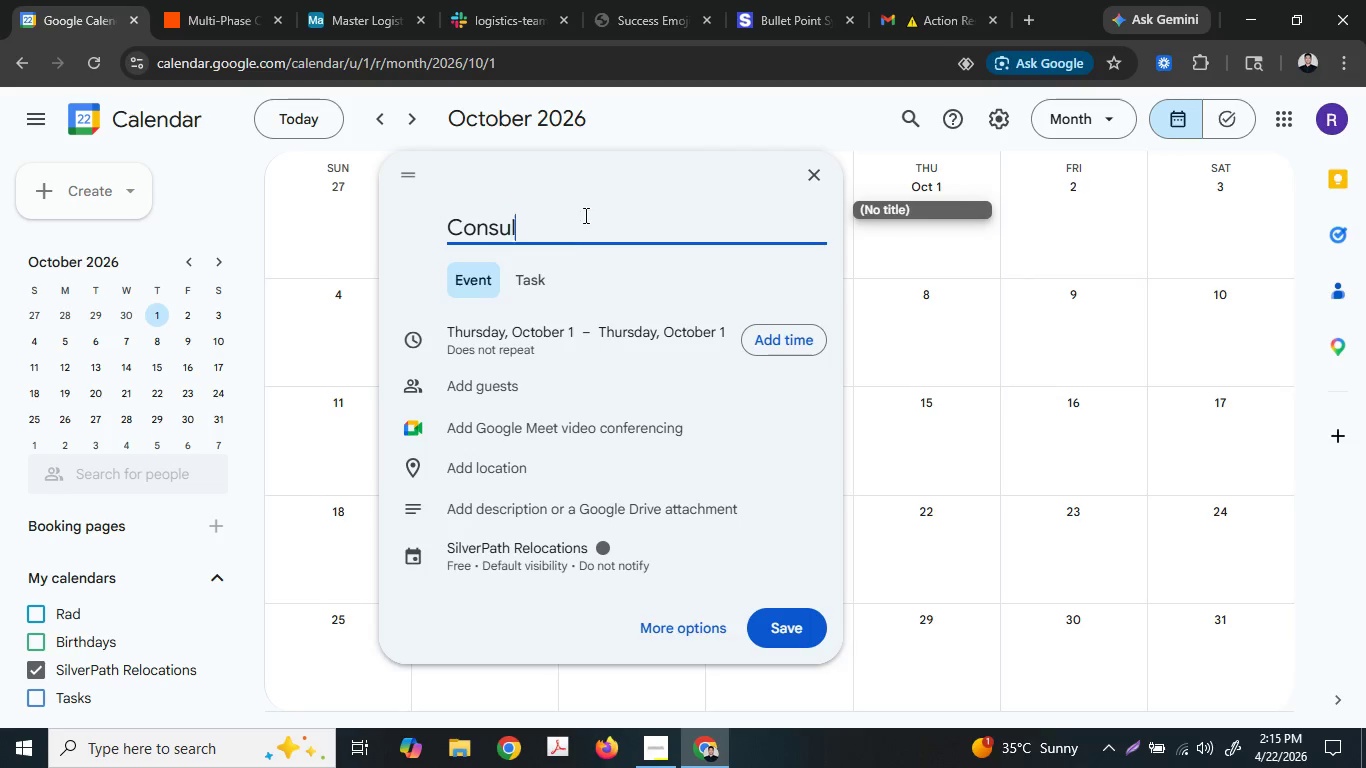 
type(ltation)
 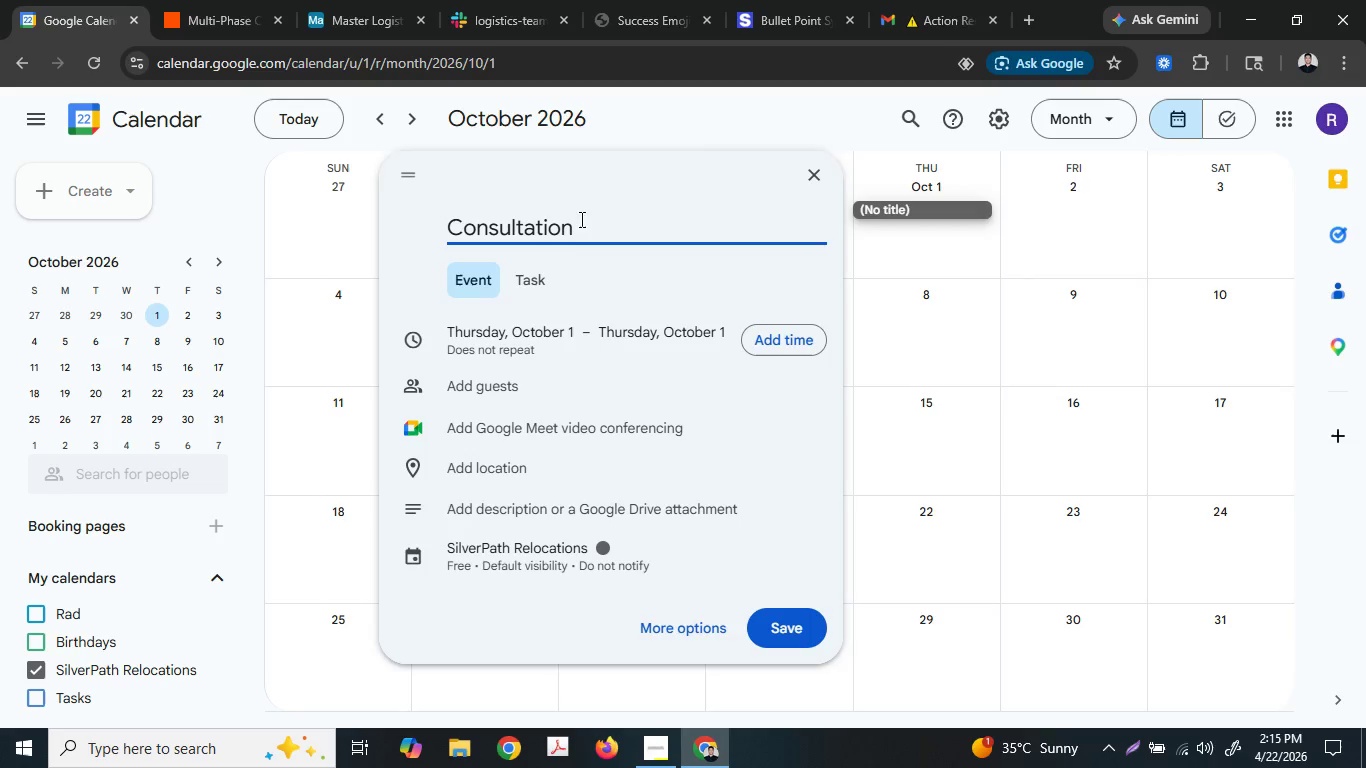 
type( with Justine)
key(Backspace)
type( )
 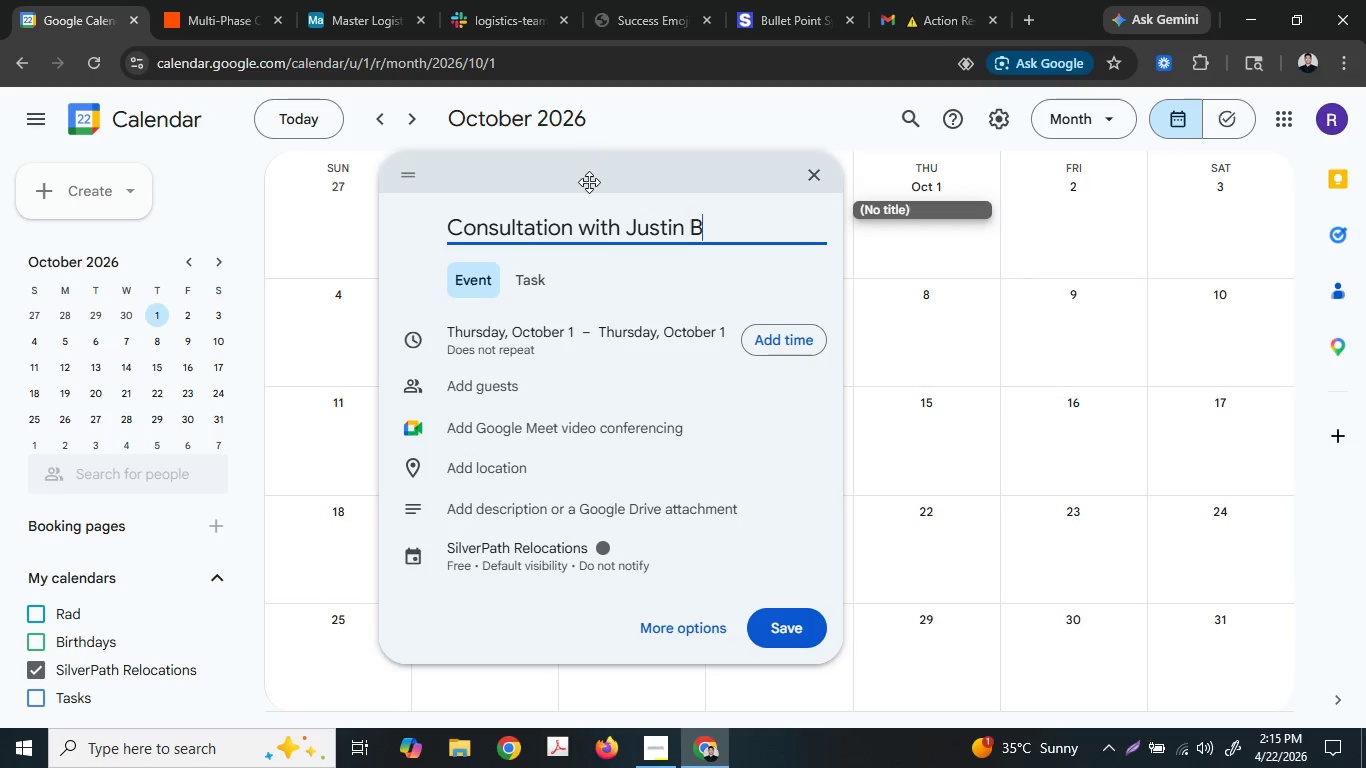 
type(Beiber)
 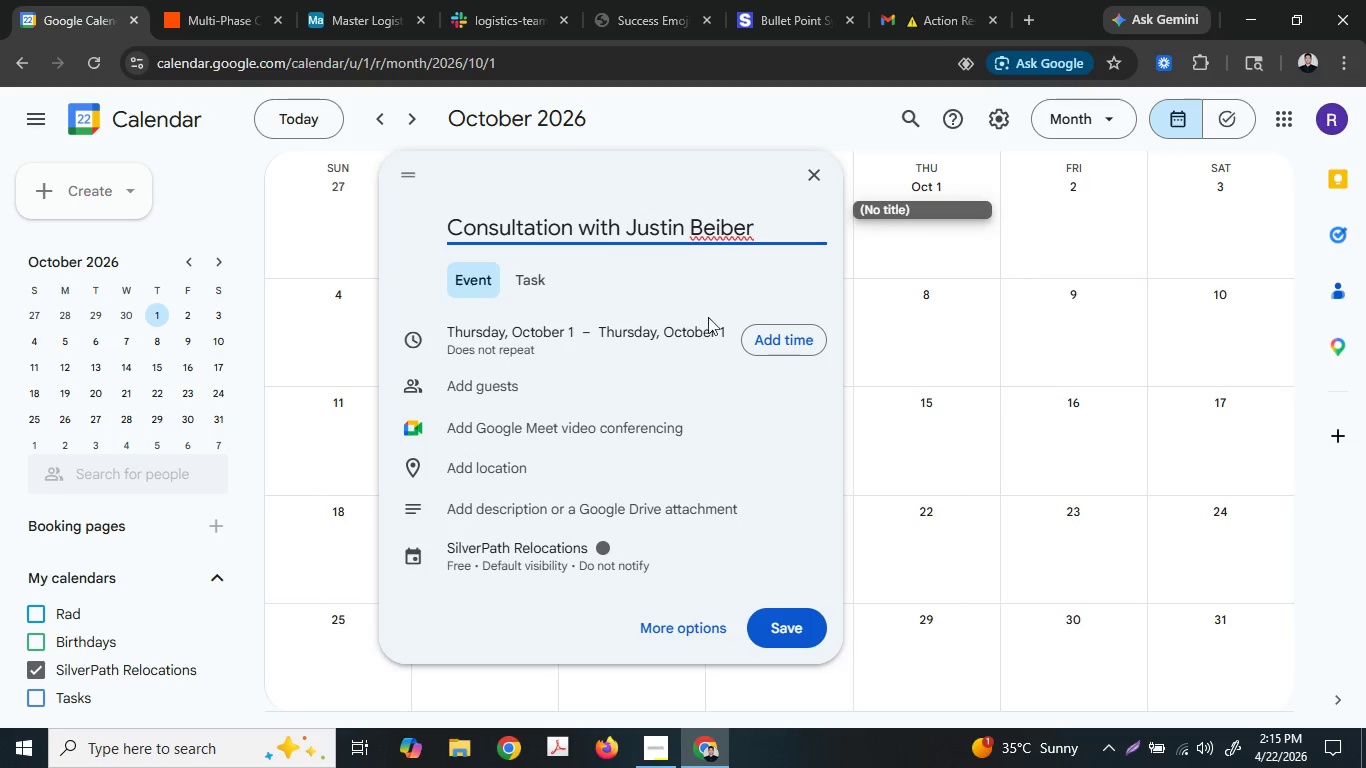 
left_click([763, 335])
 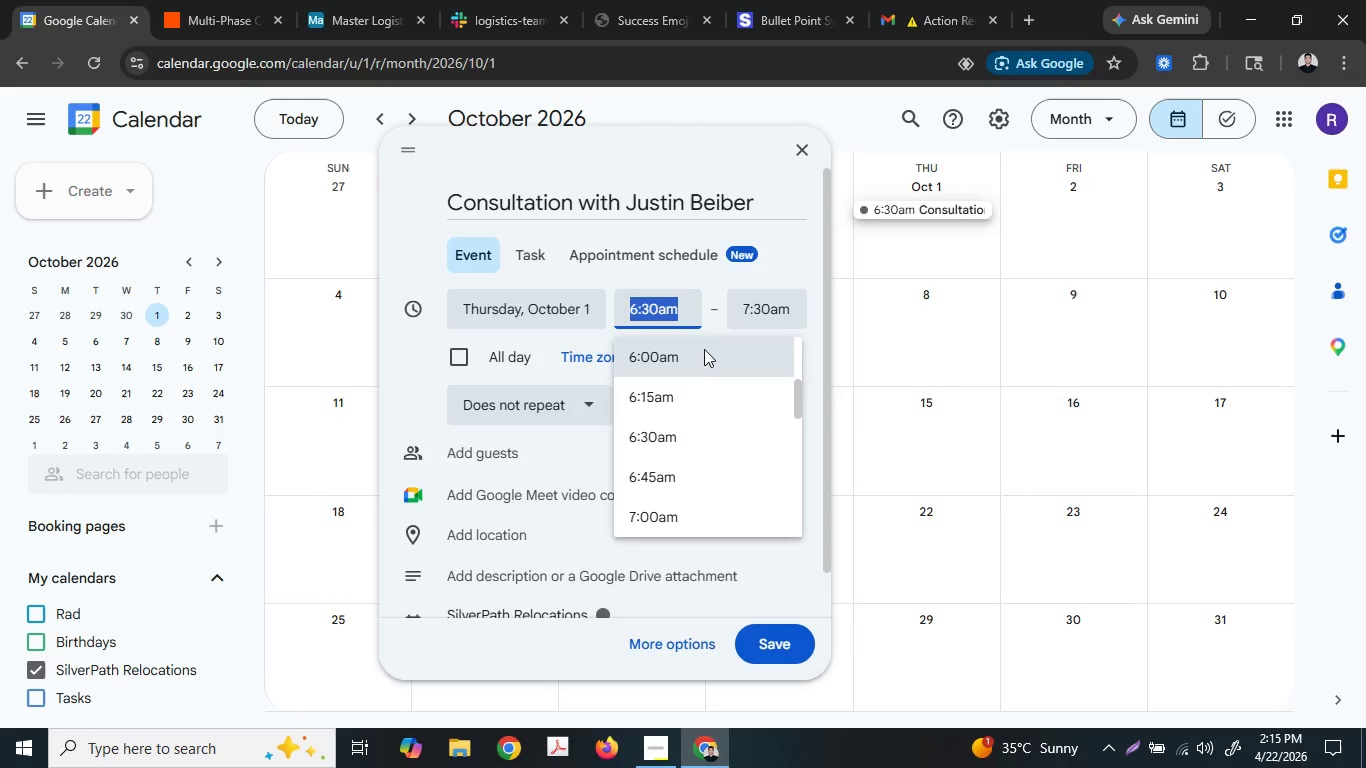 
scroll: coordinate [696, 405], scroll_direction: down, amount: 1.0
 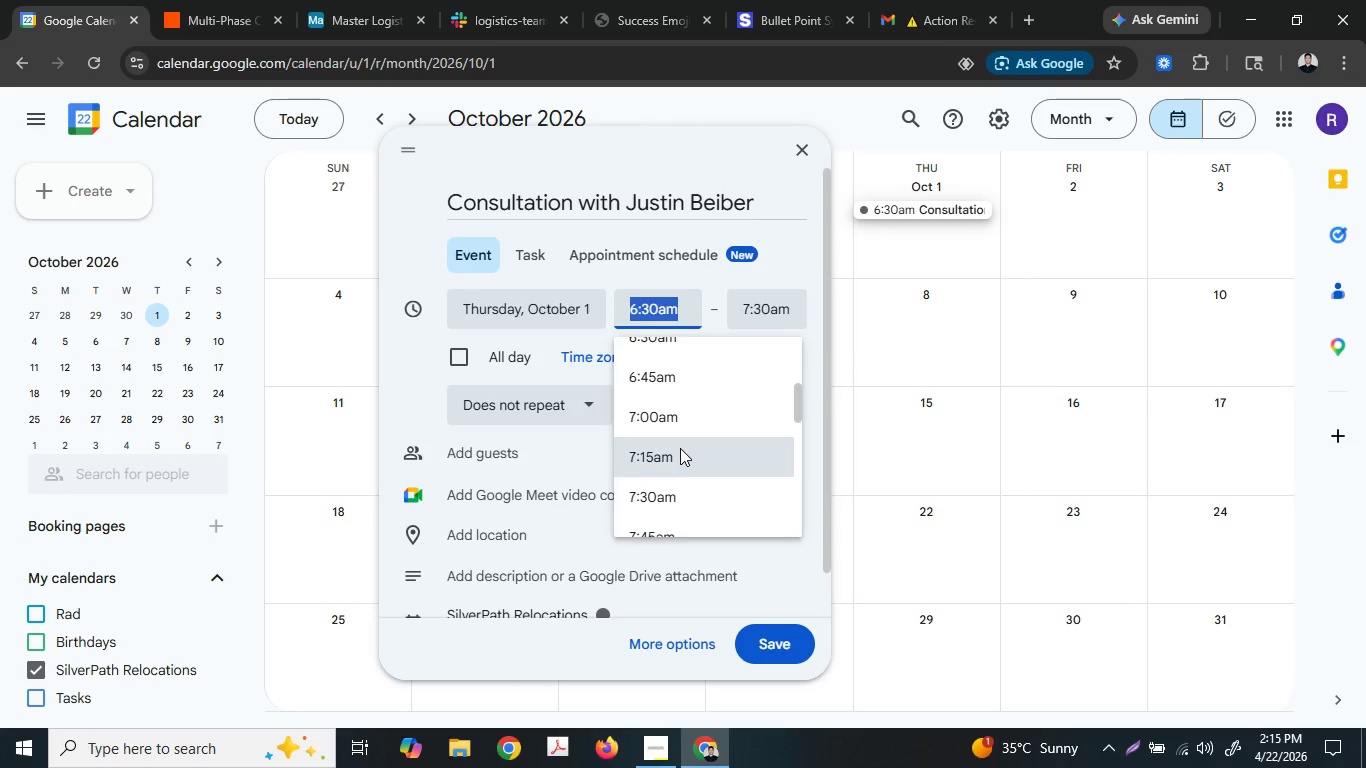 
scroll: coordinate [680, 448], scroll_direction: up, amount: 1.0
 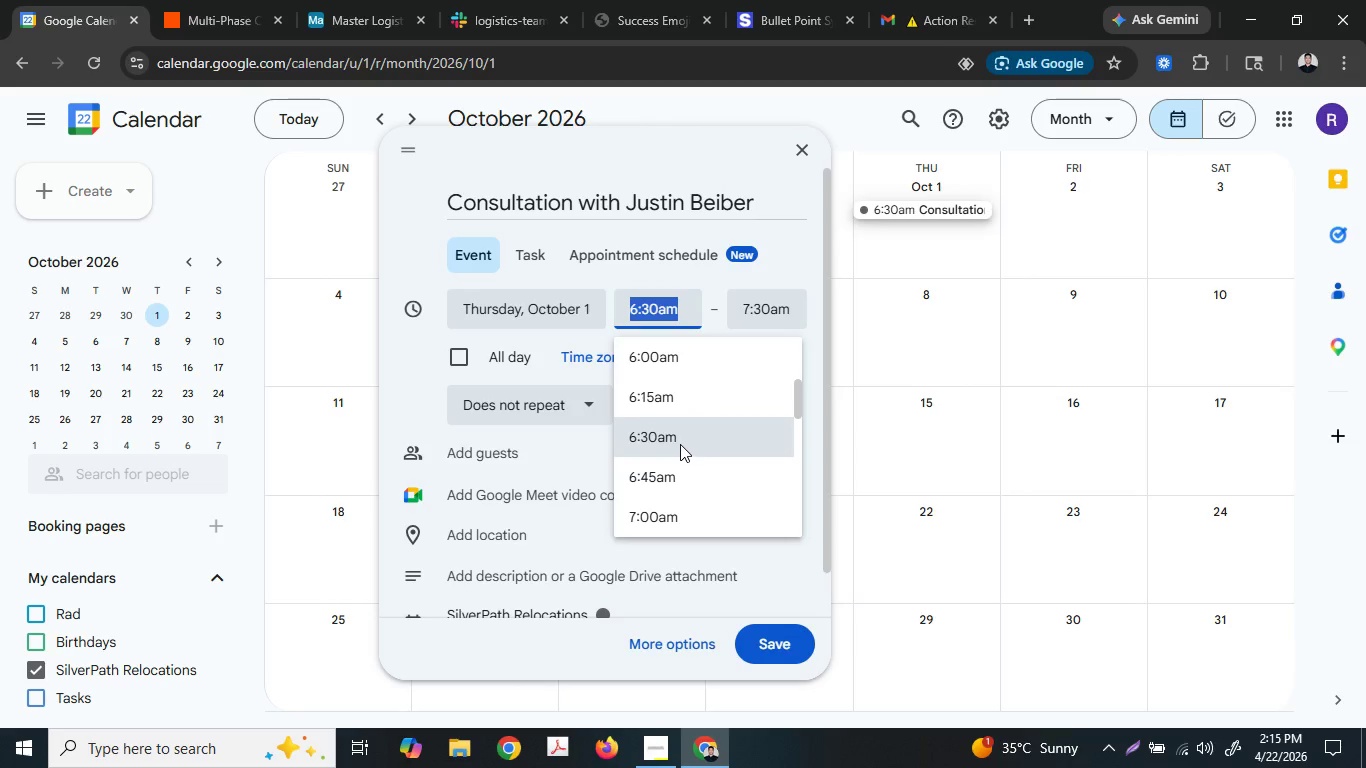 
scroll: coordinate [680, 444], scroll_direction: down, amount: 1.0
 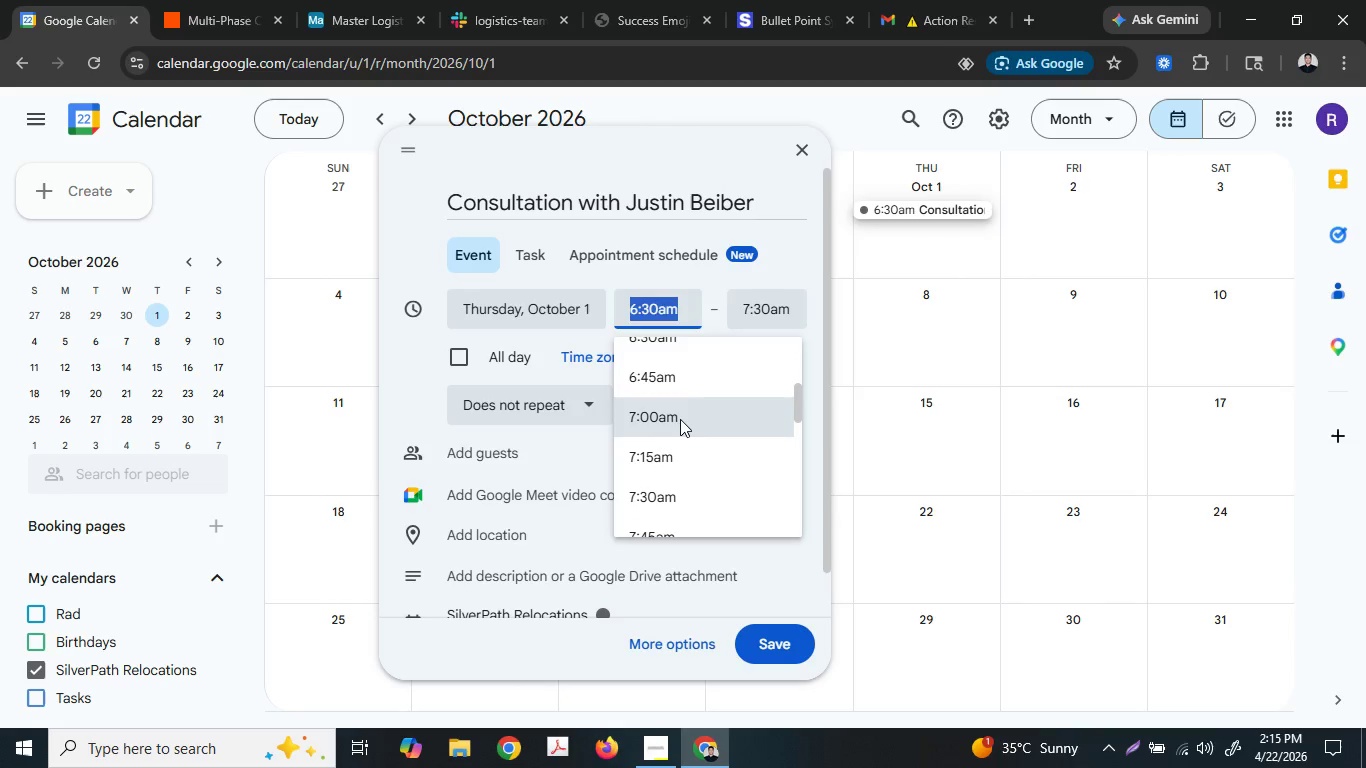 
left_click([682, 412])
 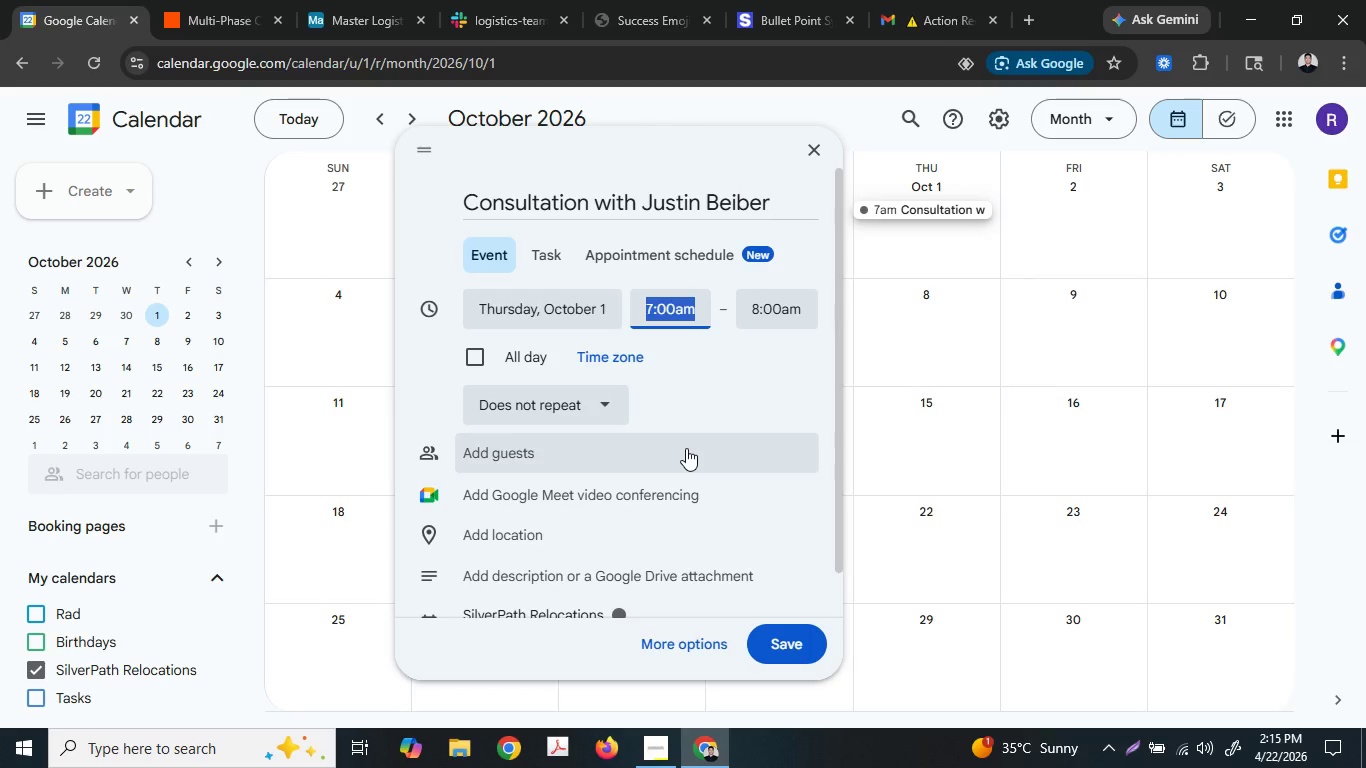 
wait(19.92)
 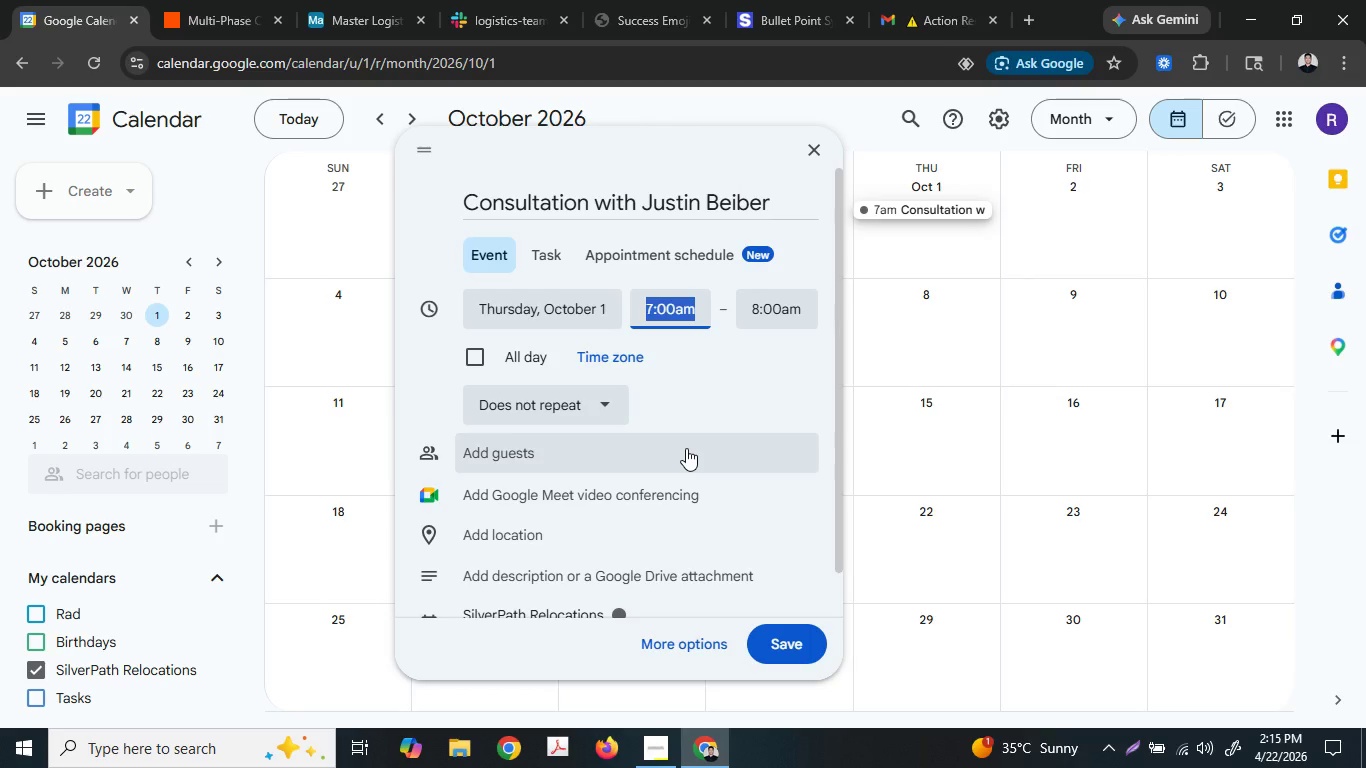 
left_click([784, 198])
 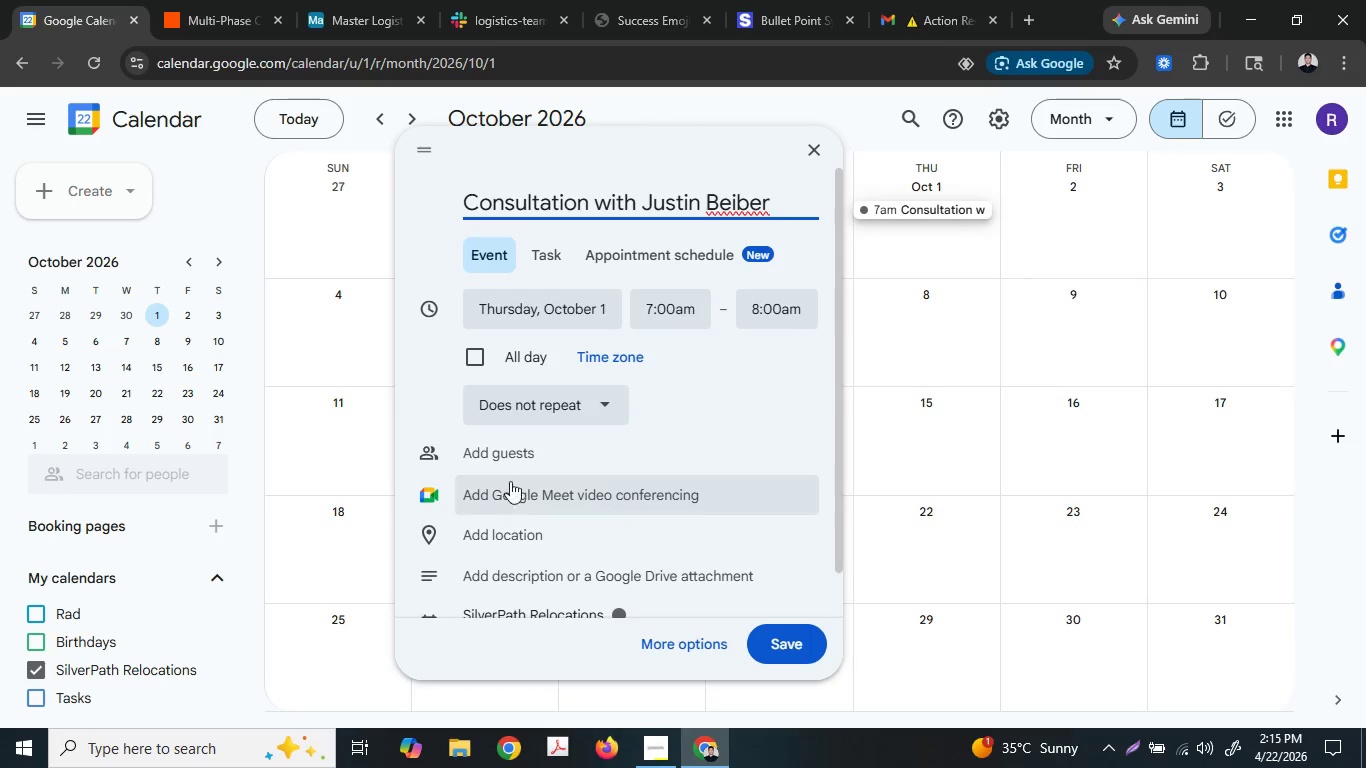 
scroll: coordinate [535, 473], scroll_direction: down, amount: 1.0
 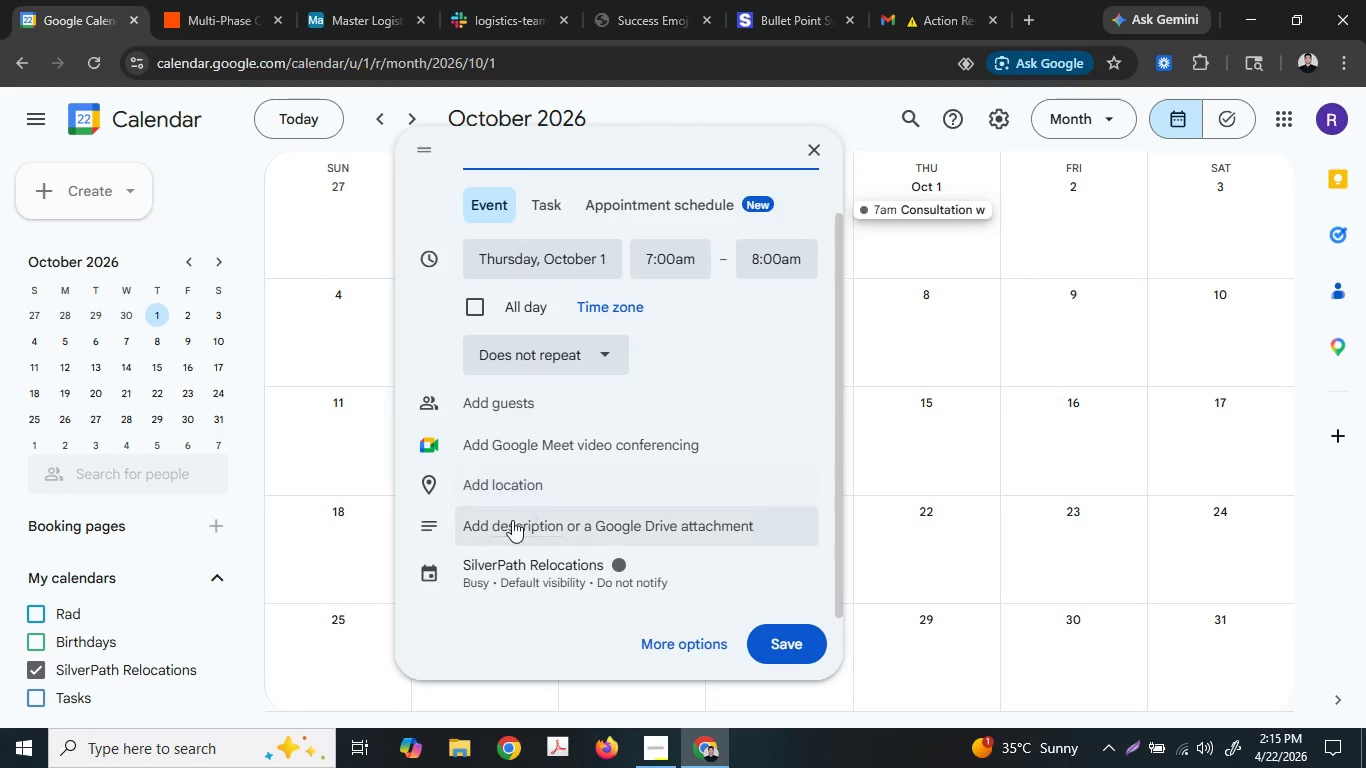 
left_click([512, 520])
 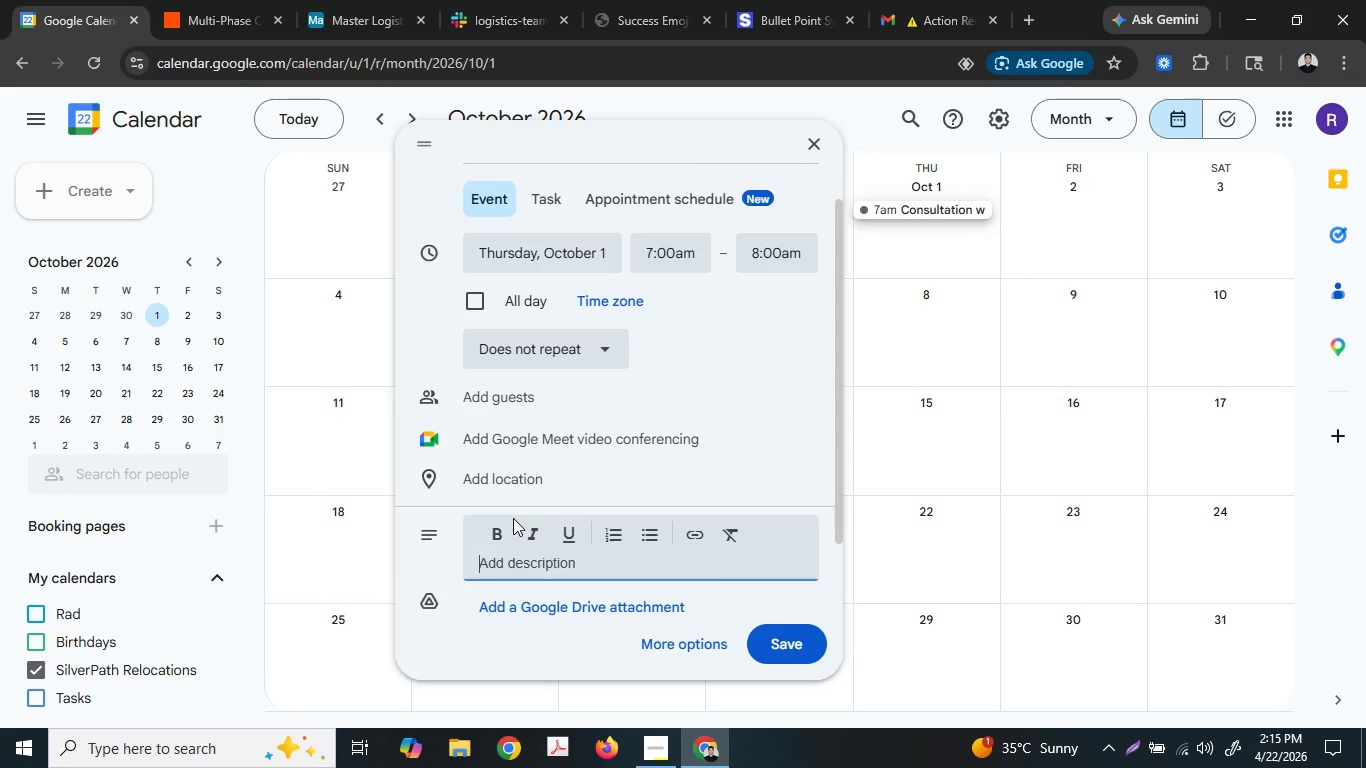 
type(Client Nae:)
key(Backspace)
key(Backspace)
type(,e)
key(Backspace)
key(Backspace)
type(me:)
 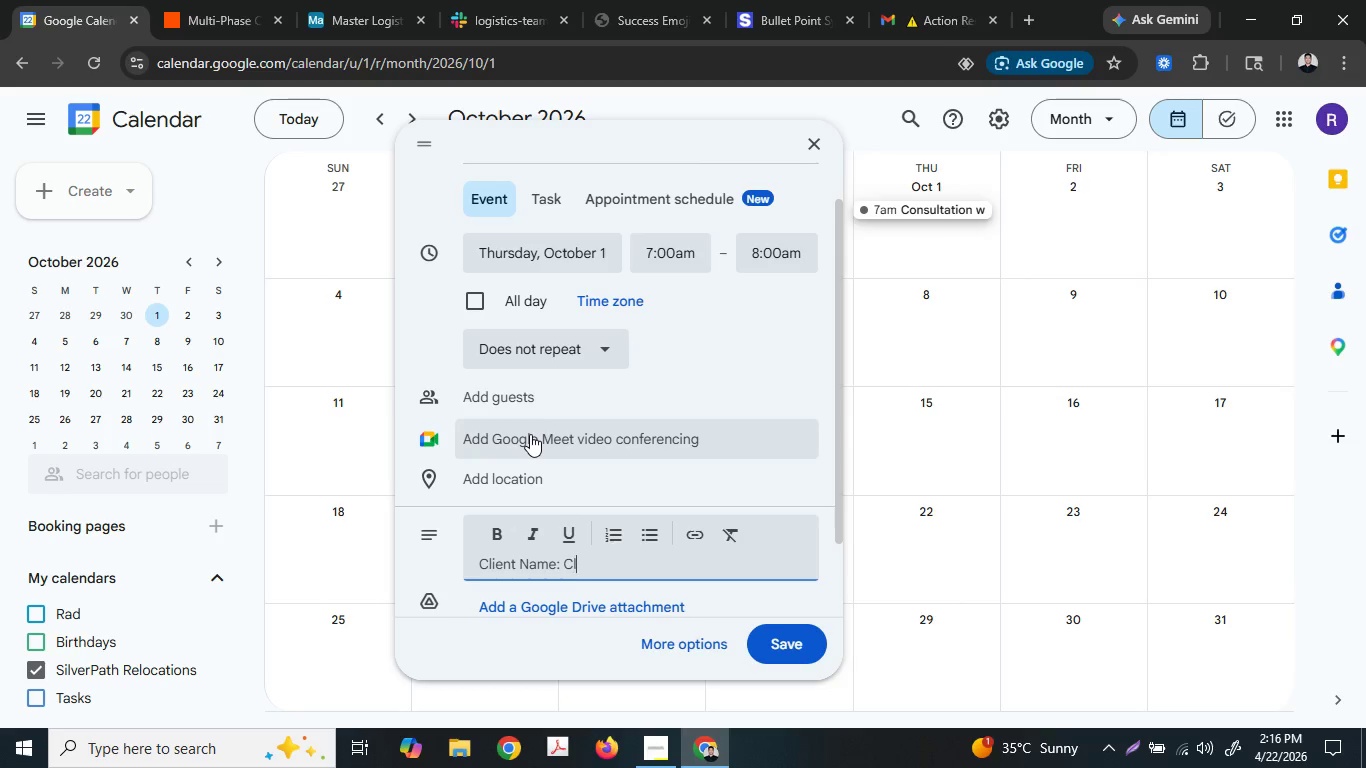 
type( Client 1)
 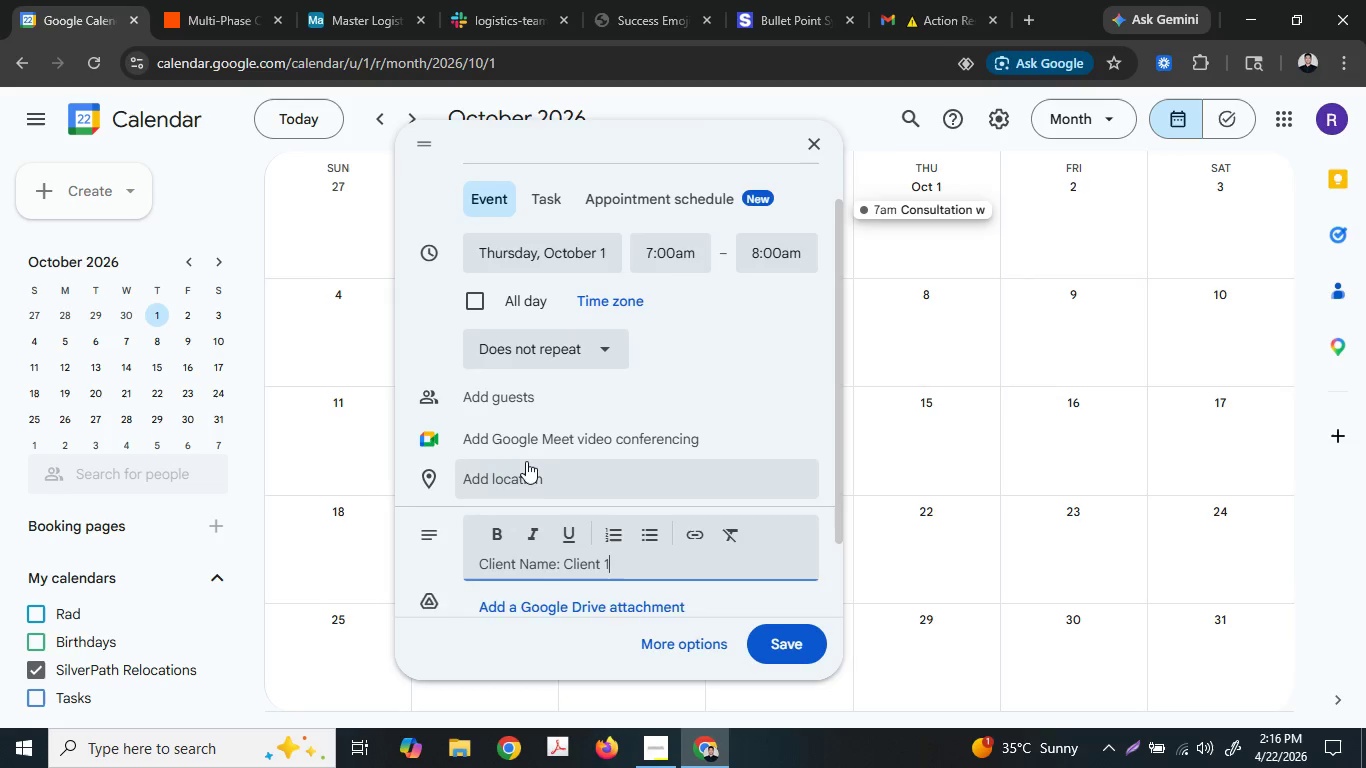 
key(Enter)
 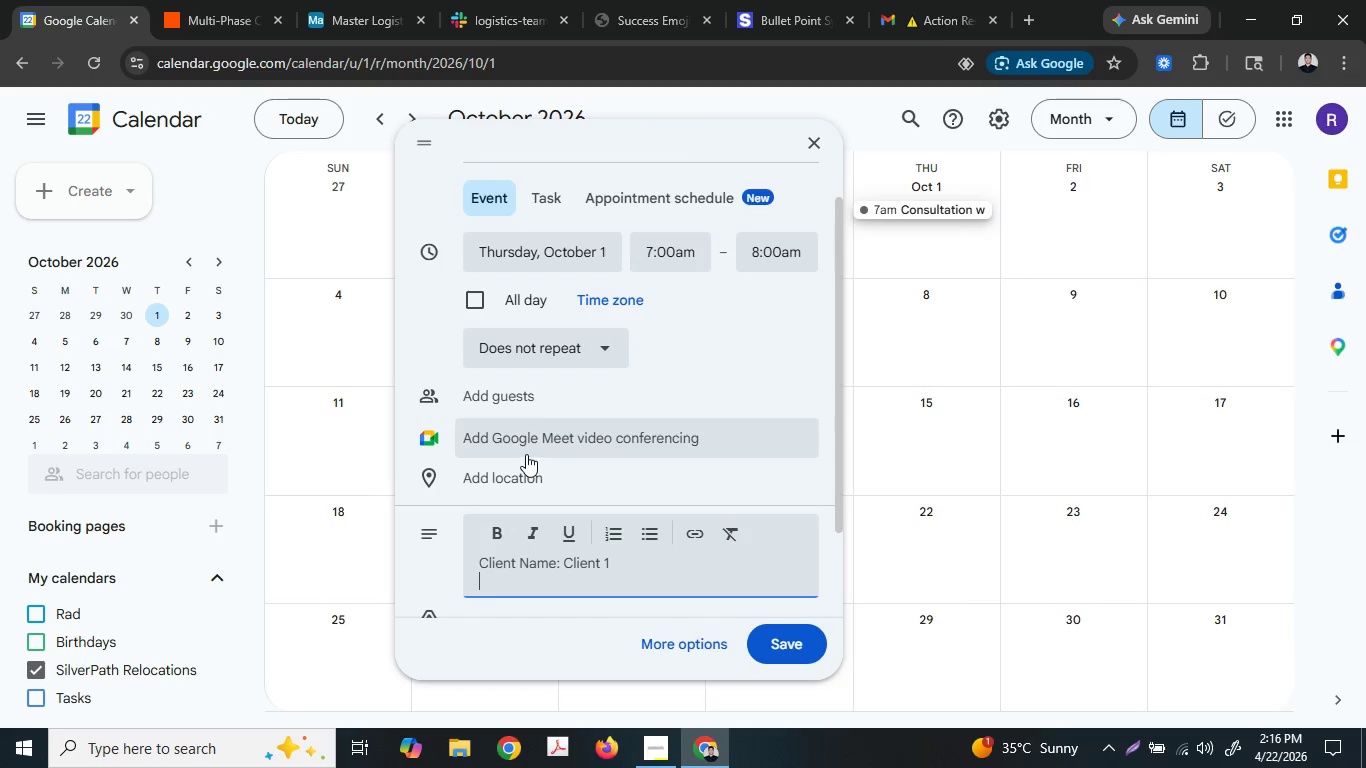 
key(Shift+ShiftLeft)
 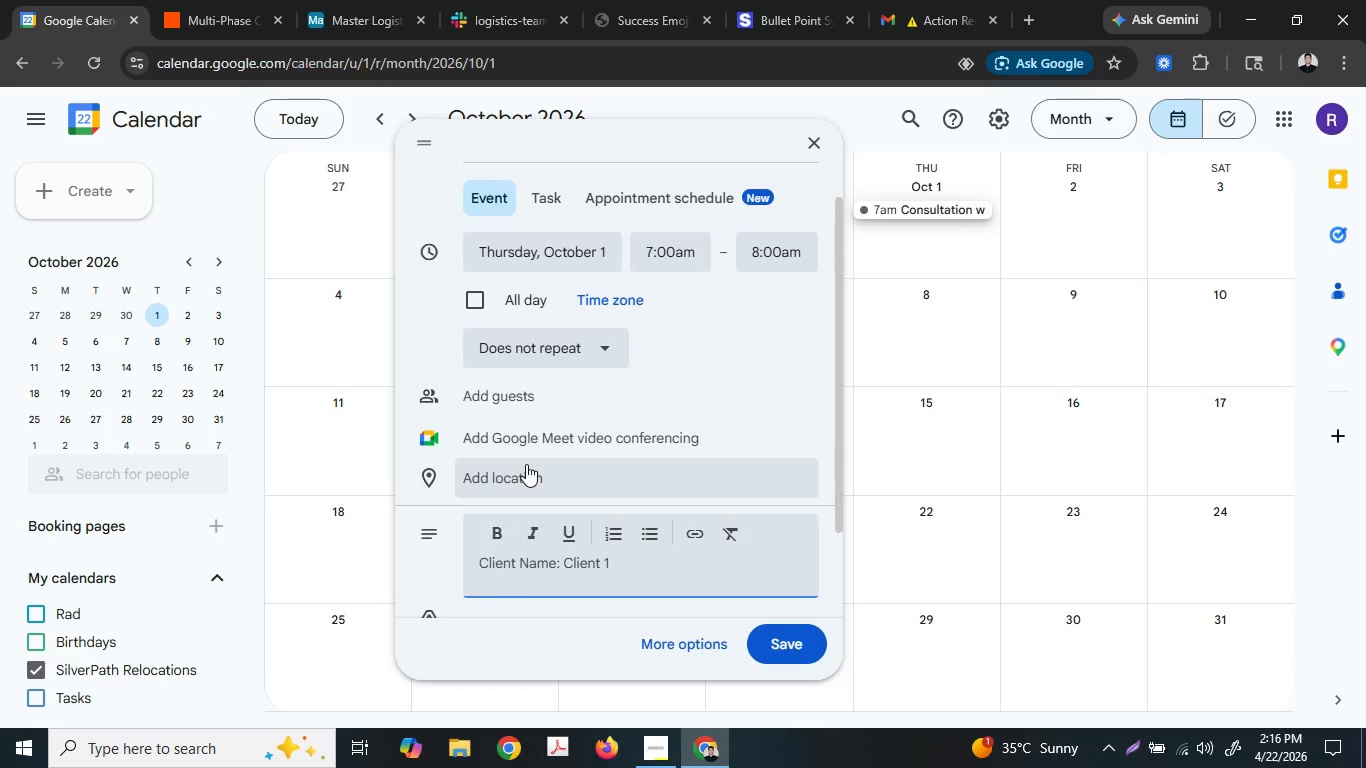 
key(Shift+F)
 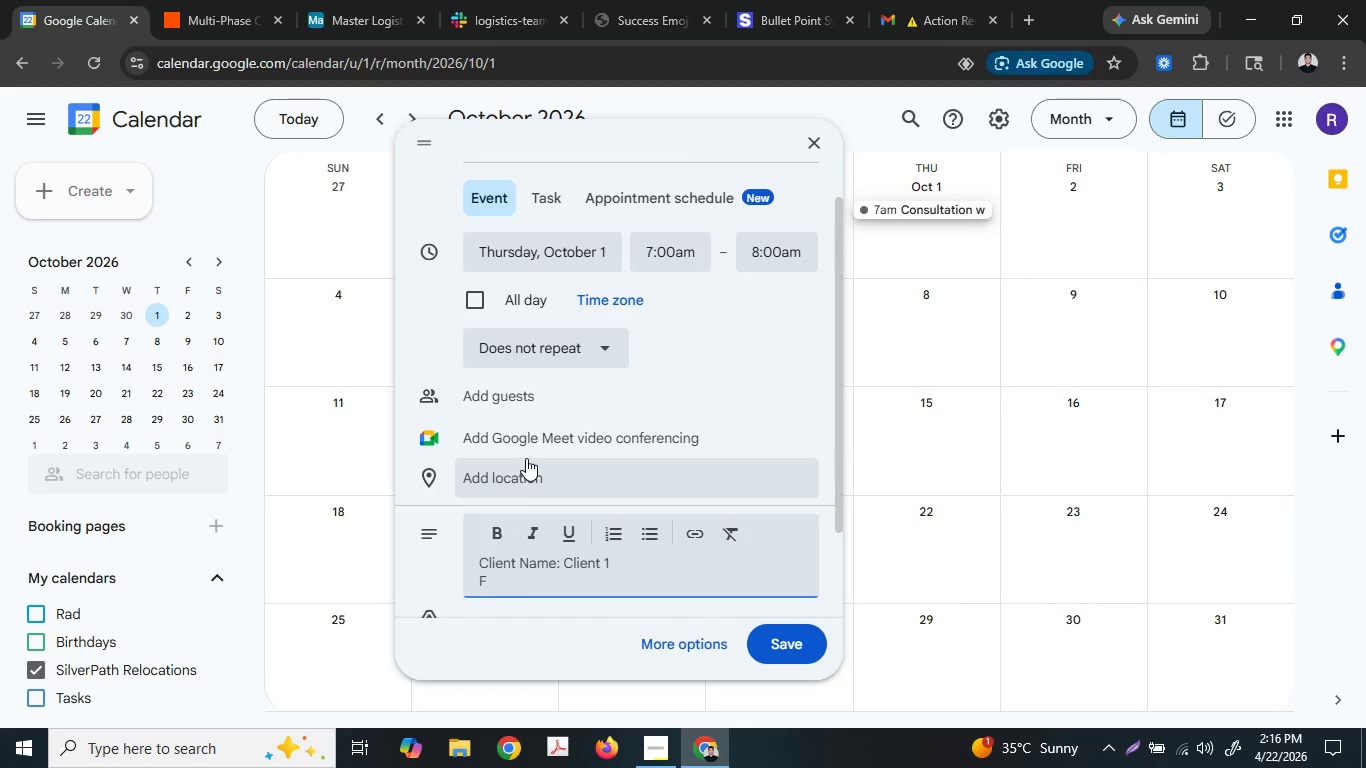 
key(Backspace)
 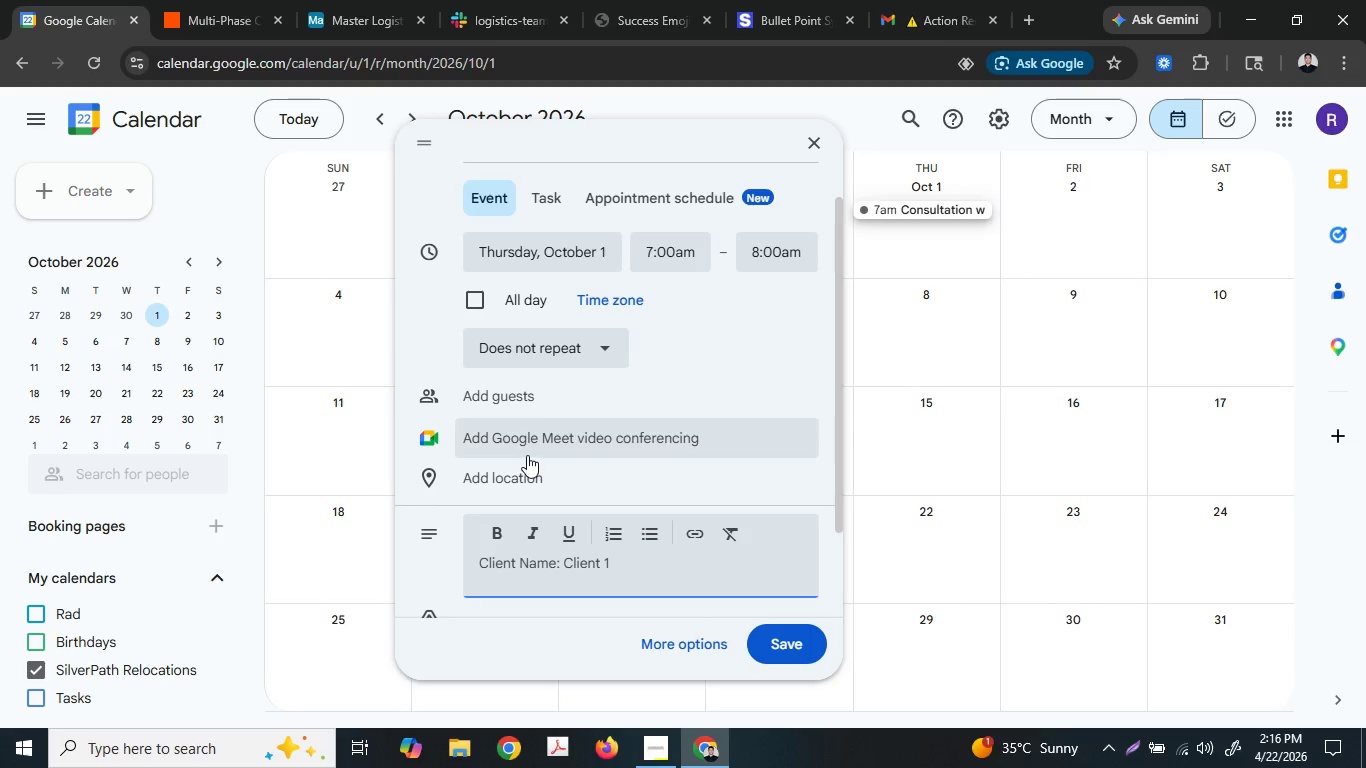 
type(Cont)
 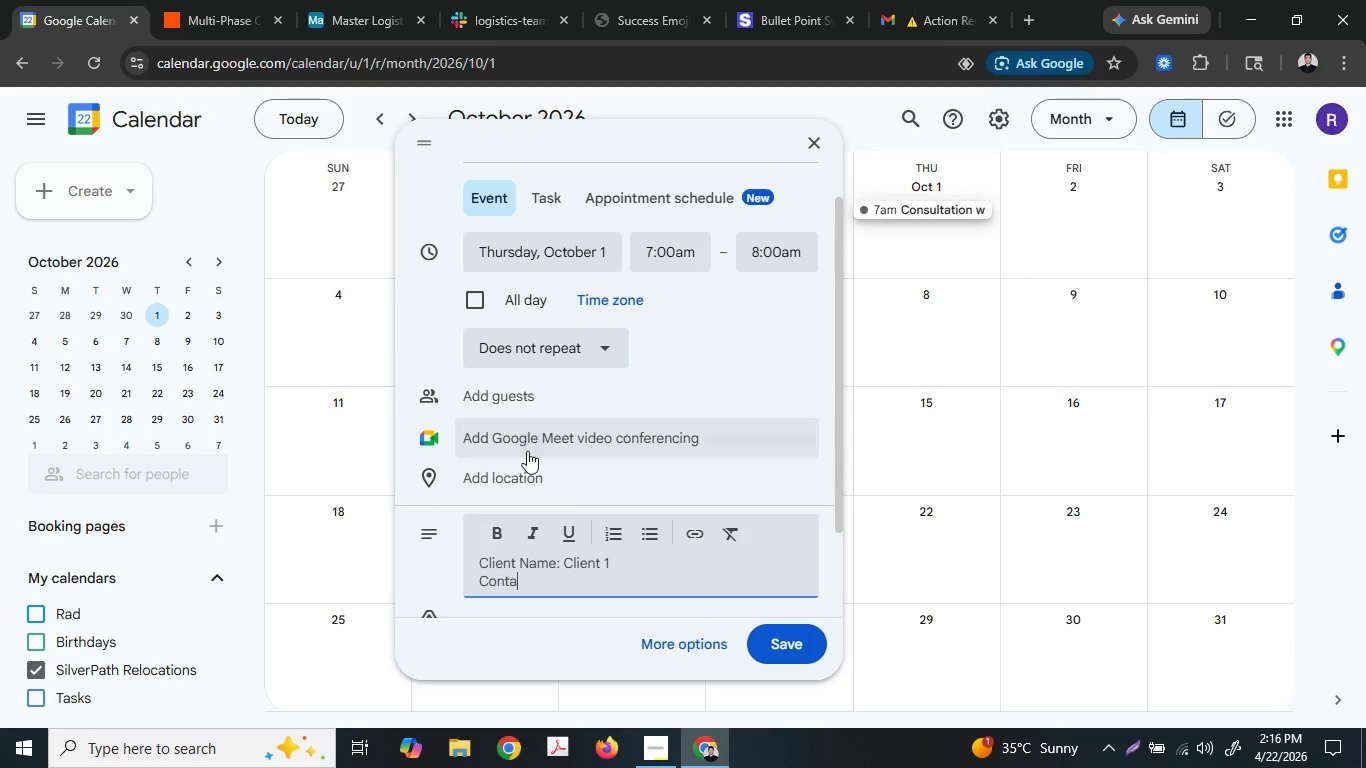 
type(act name)
key(Backspace)
key(Backspace)
key(Backspace)
key(Backspace)
type(Name: )
 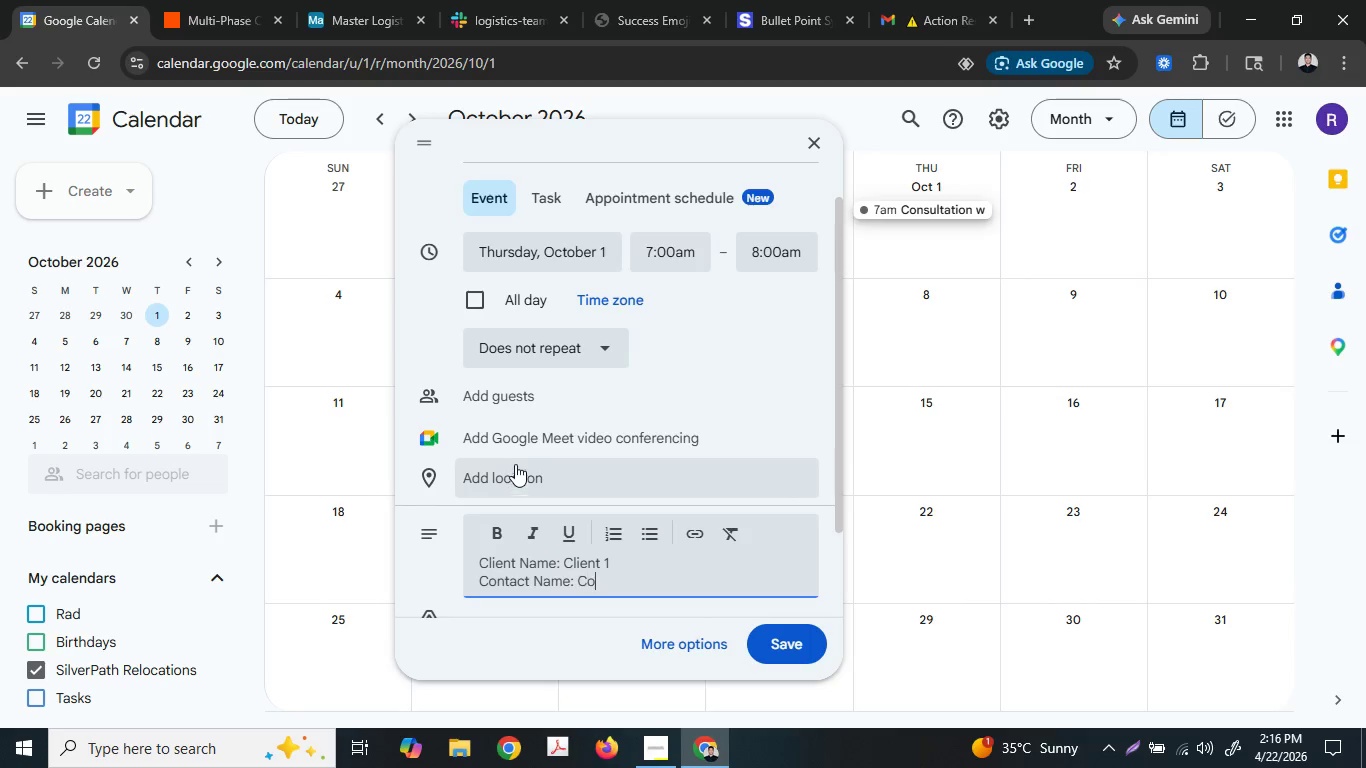 
type(Contact 1)
 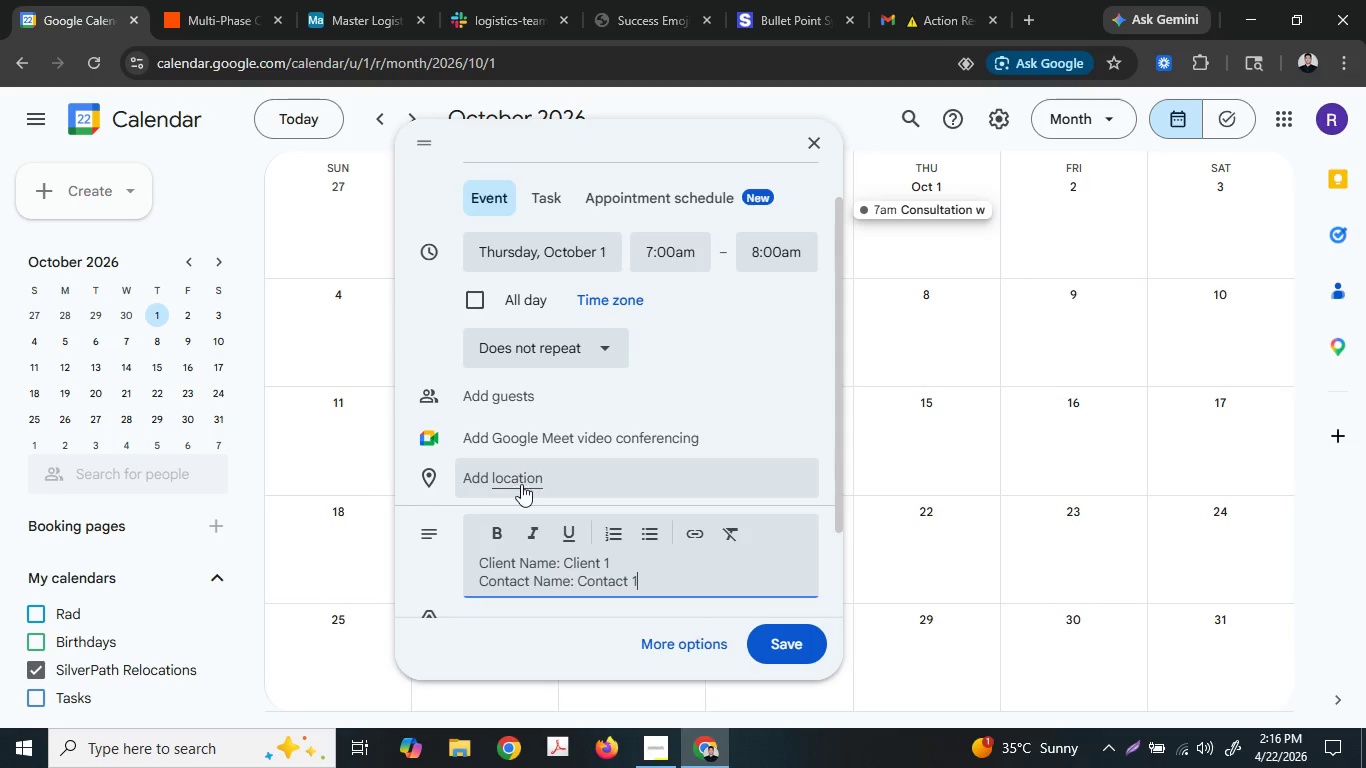 
key(Enter)
 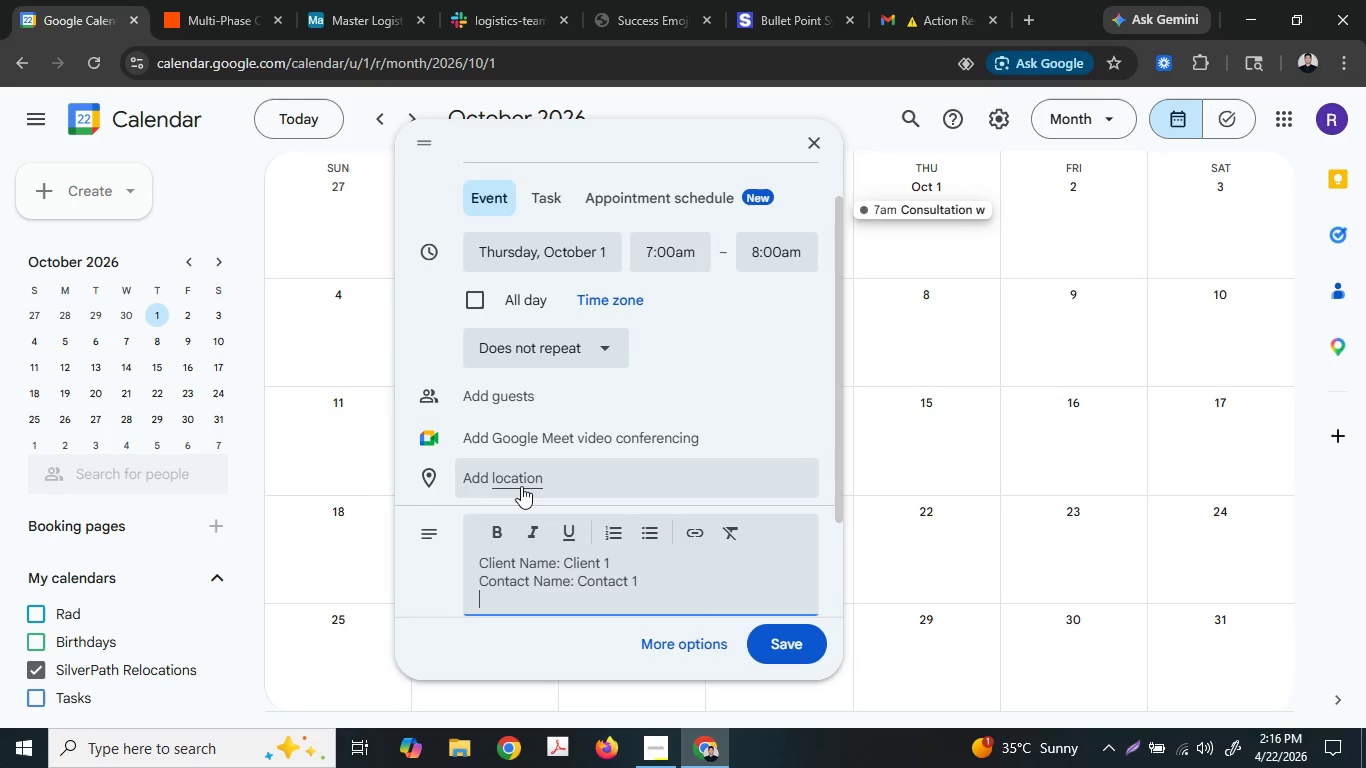 
type(Email)
key(Backspace)
key(Backspace)
key(Backspace)
key(Backspace)
key(Backspace)
type(Con)
 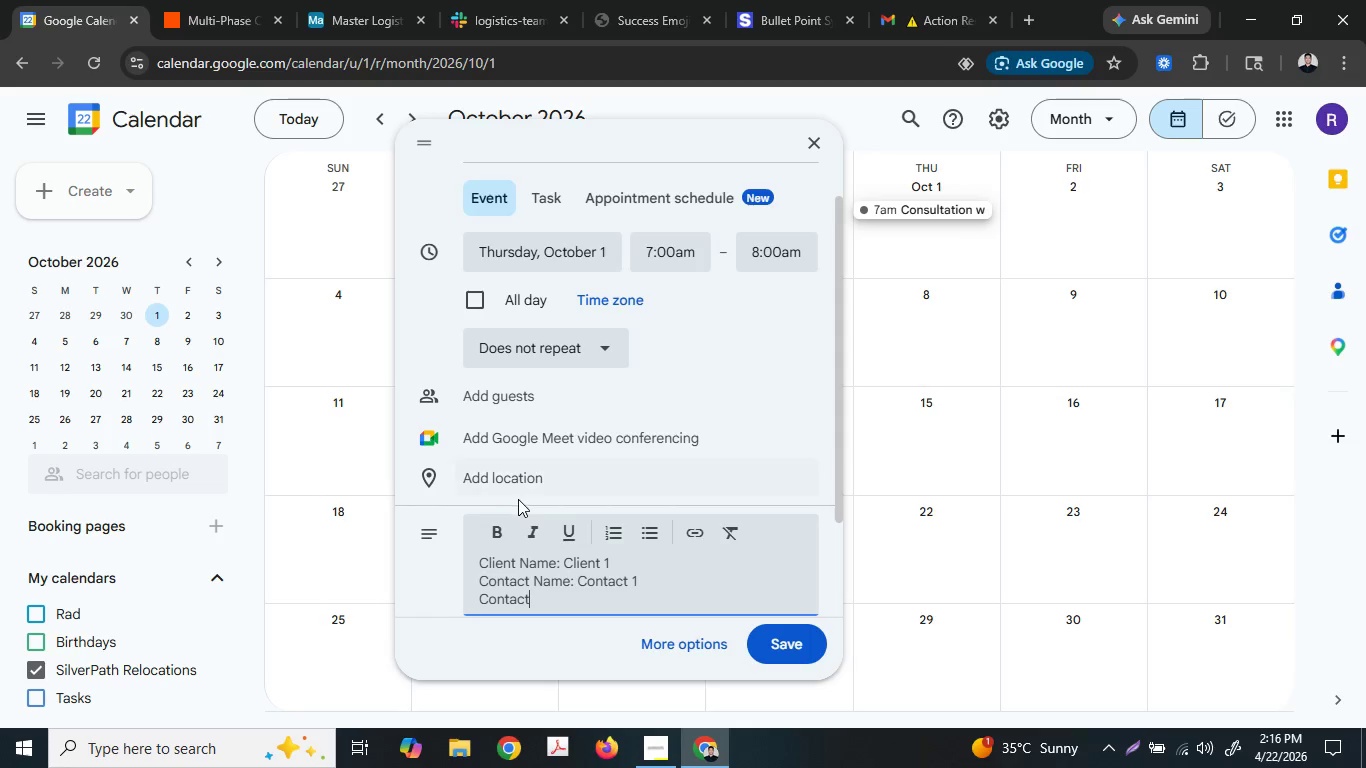 
 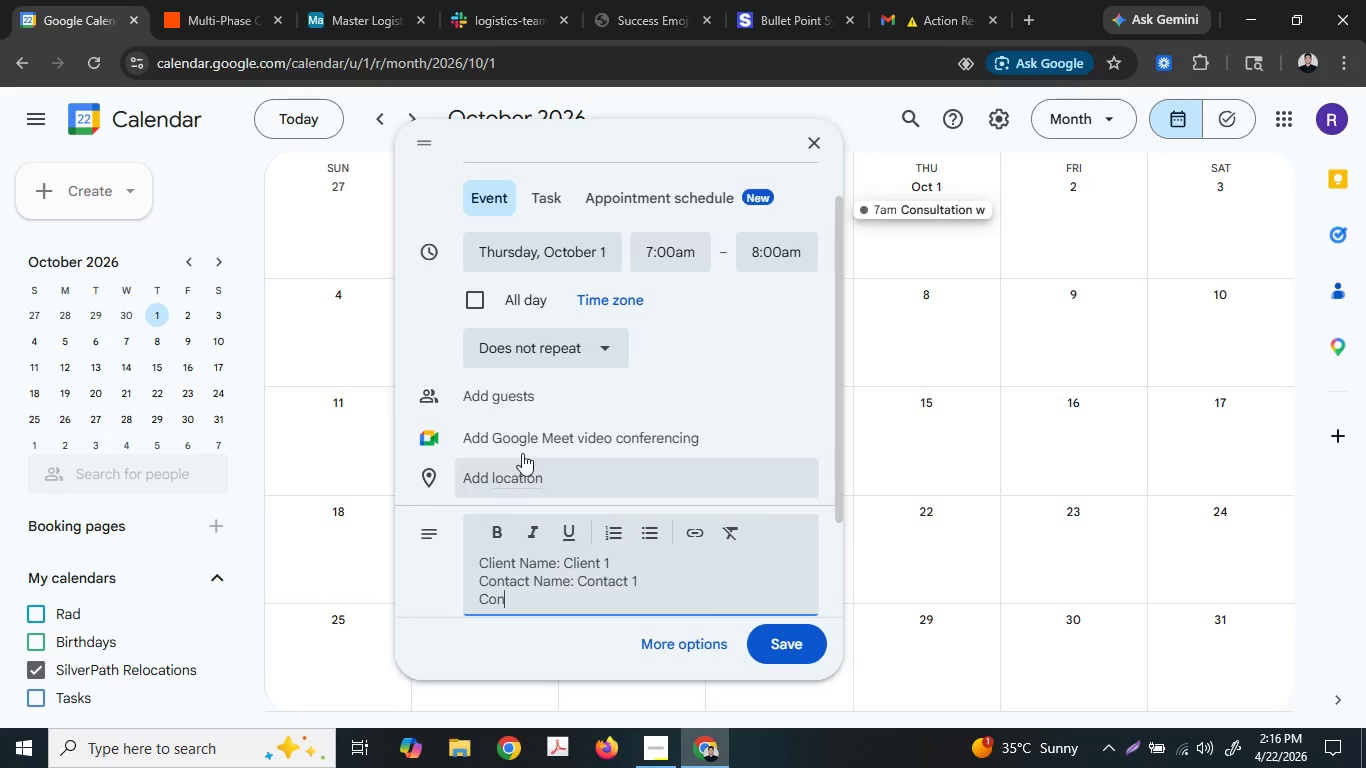 
type(tact Email:)
 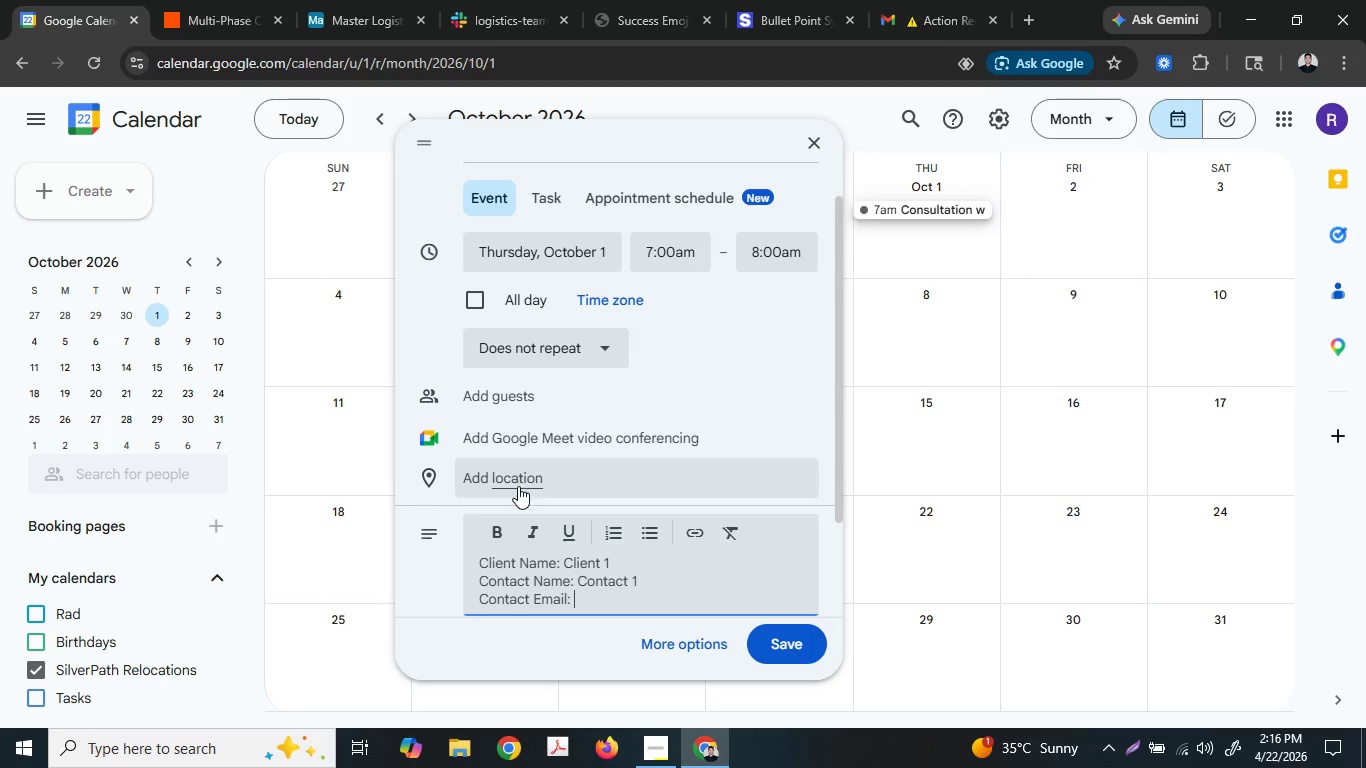 
type( letsgopokemon001@gmail.com)
 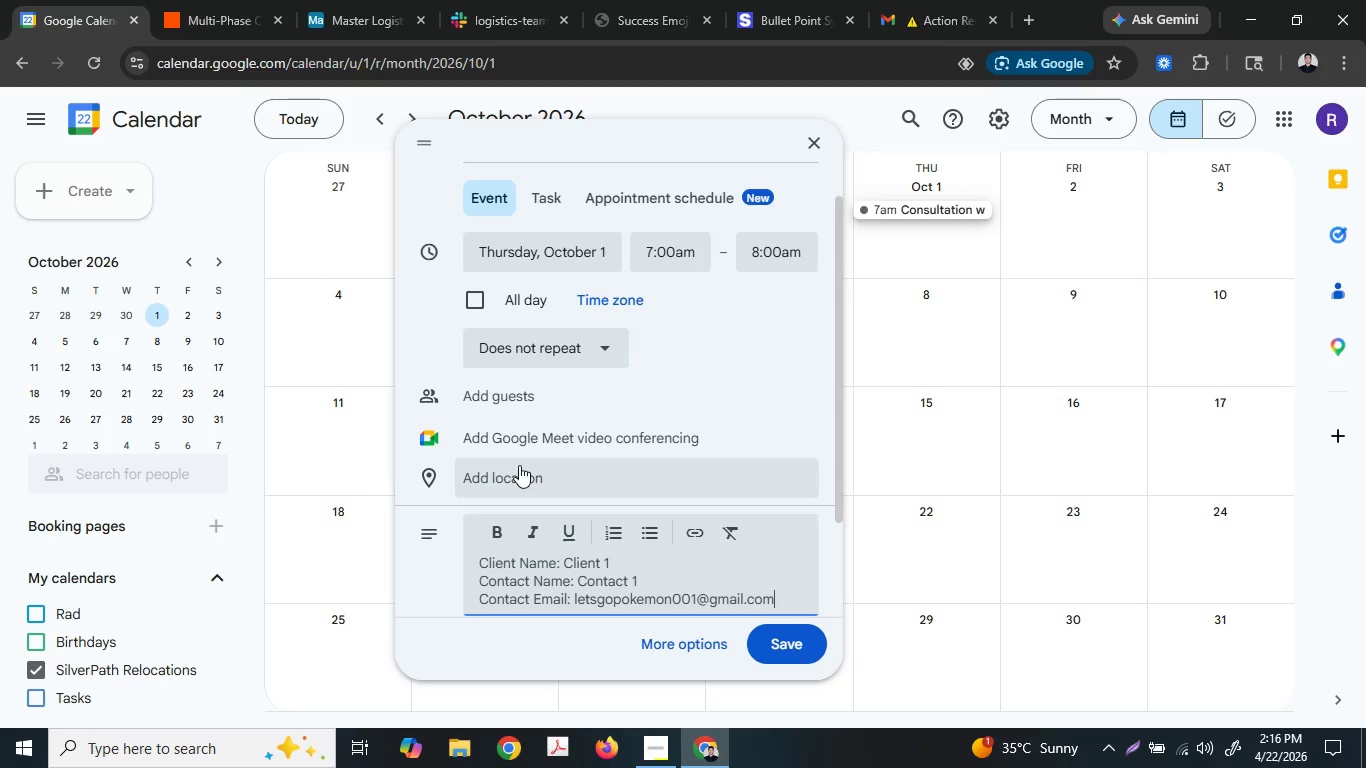 
key(Enter)
 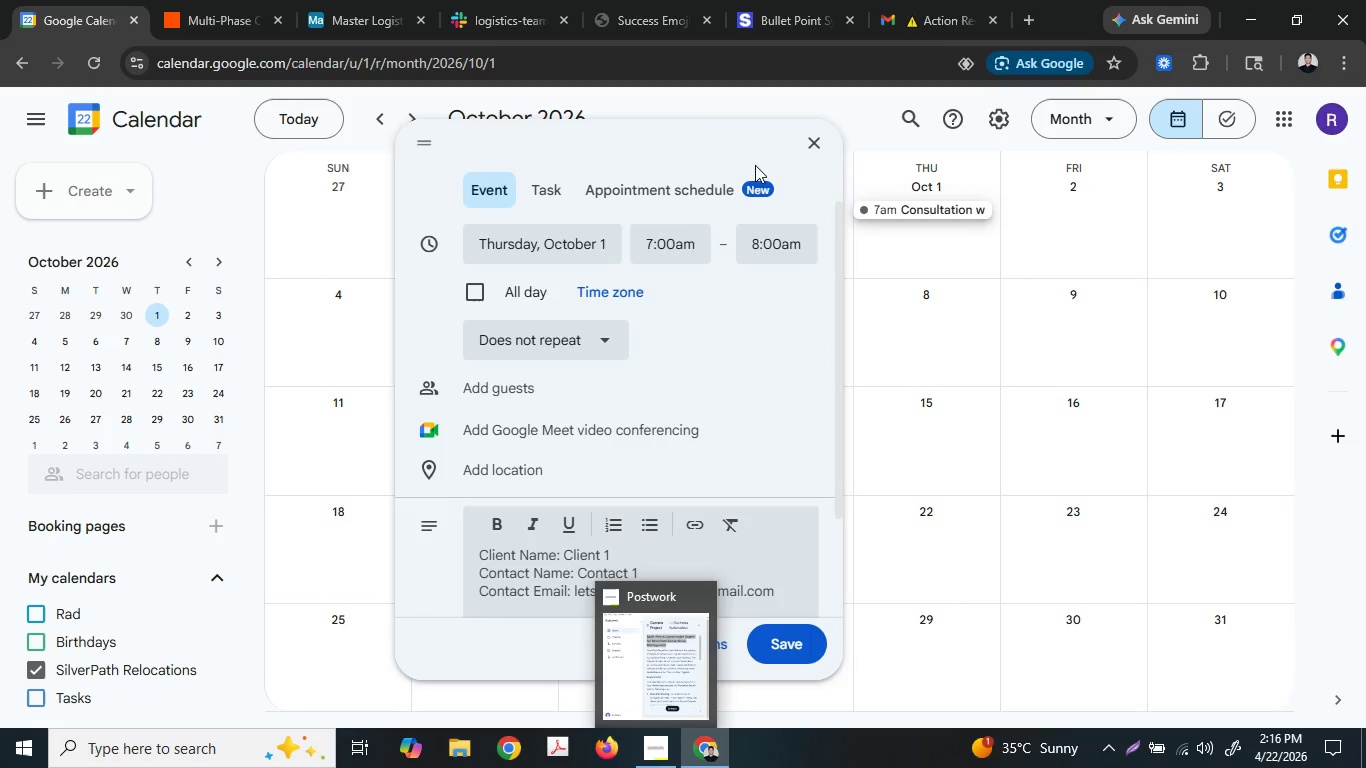 
wait(12.3)
 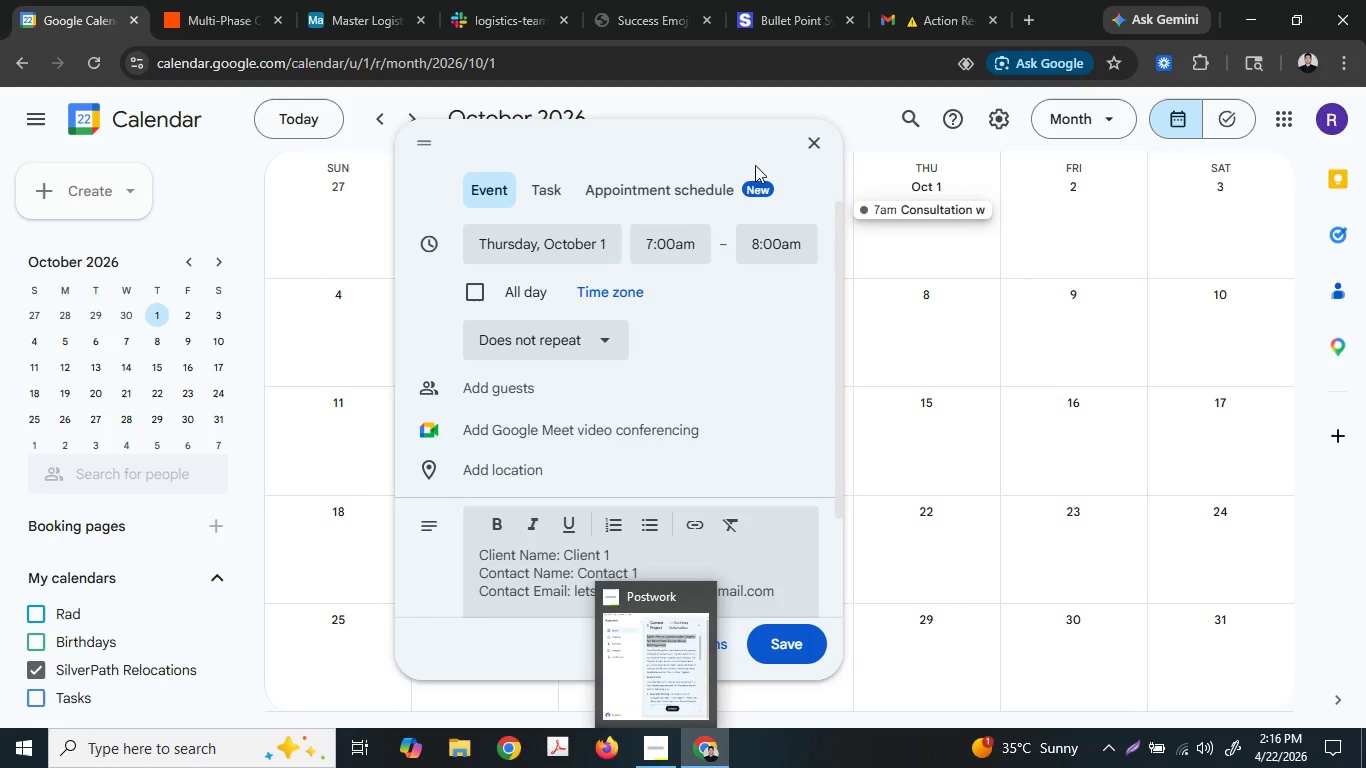 
left_click([205, 358])
 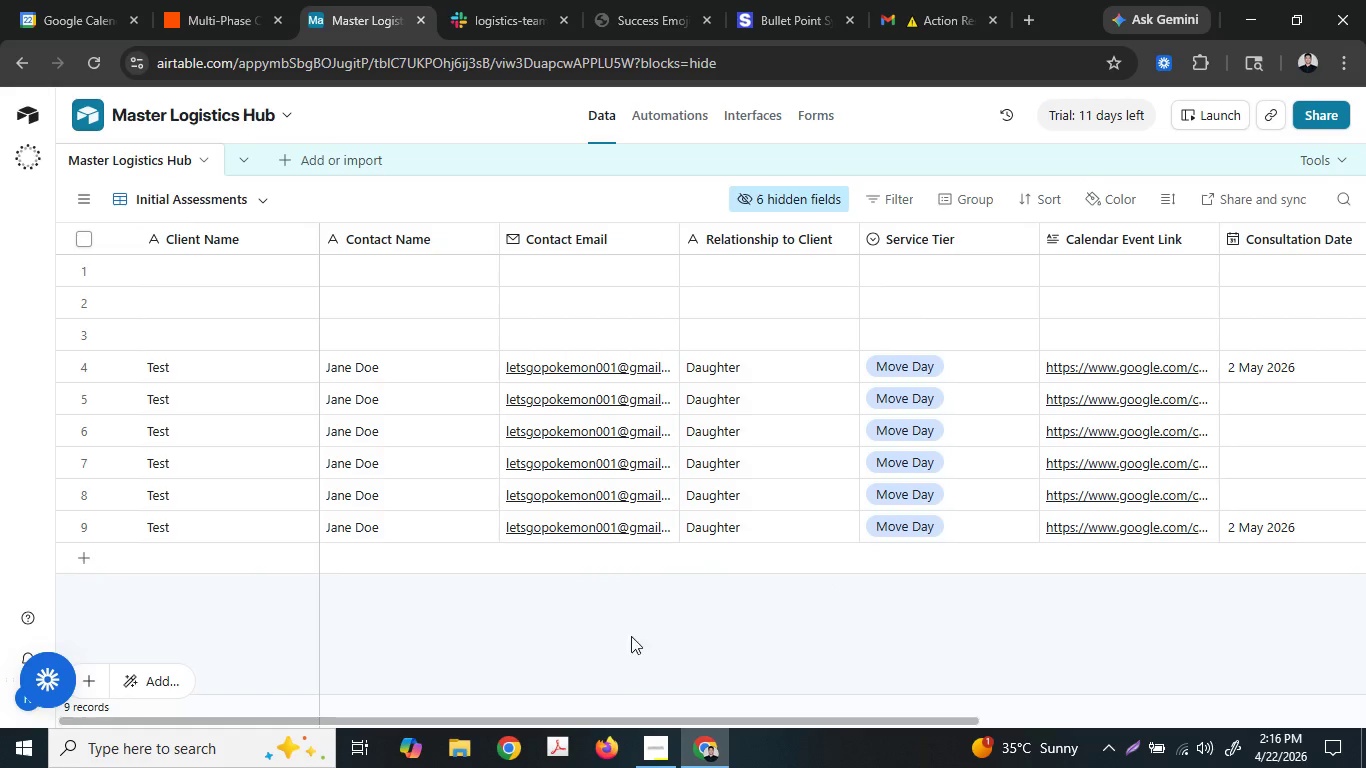 
left_click_drag(start_coordinate=[574, 718], to_coordinate=[802, 673])
 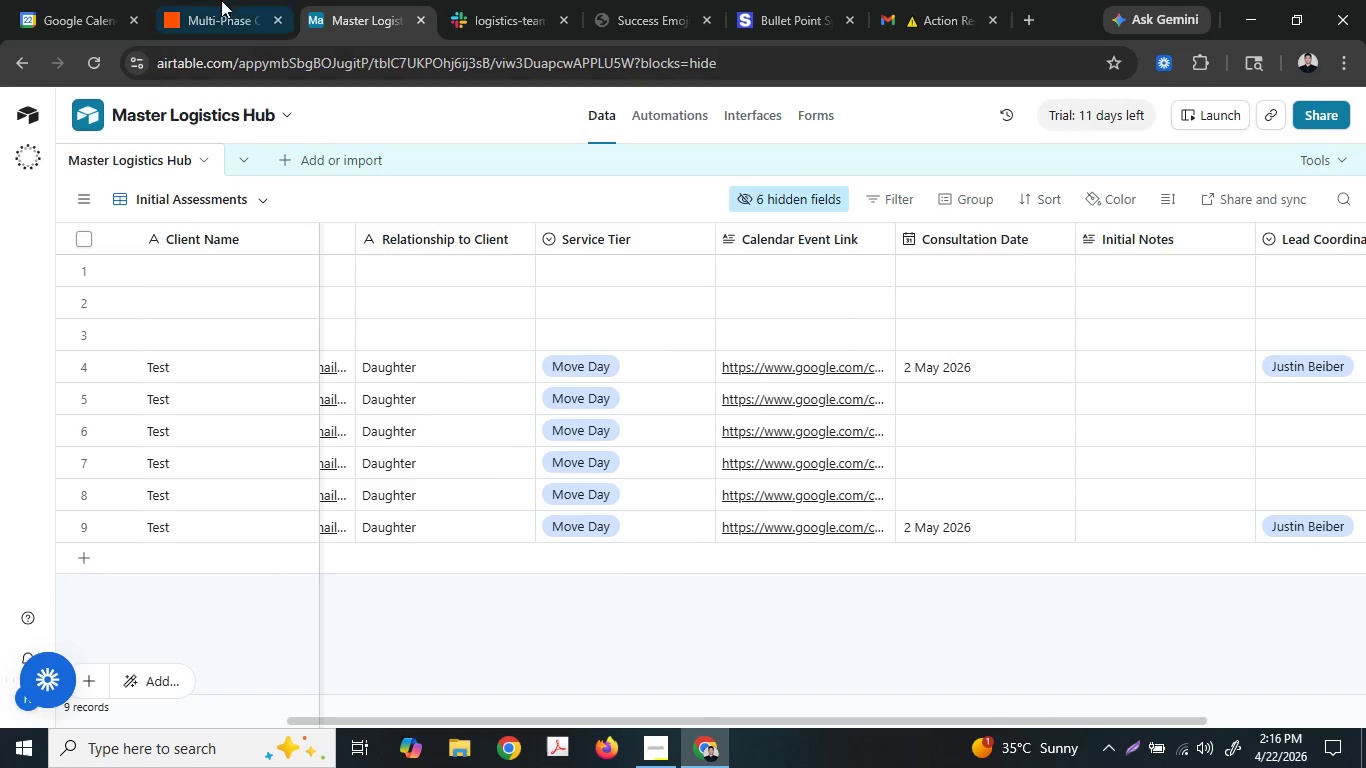 
left_click([221, 0])
 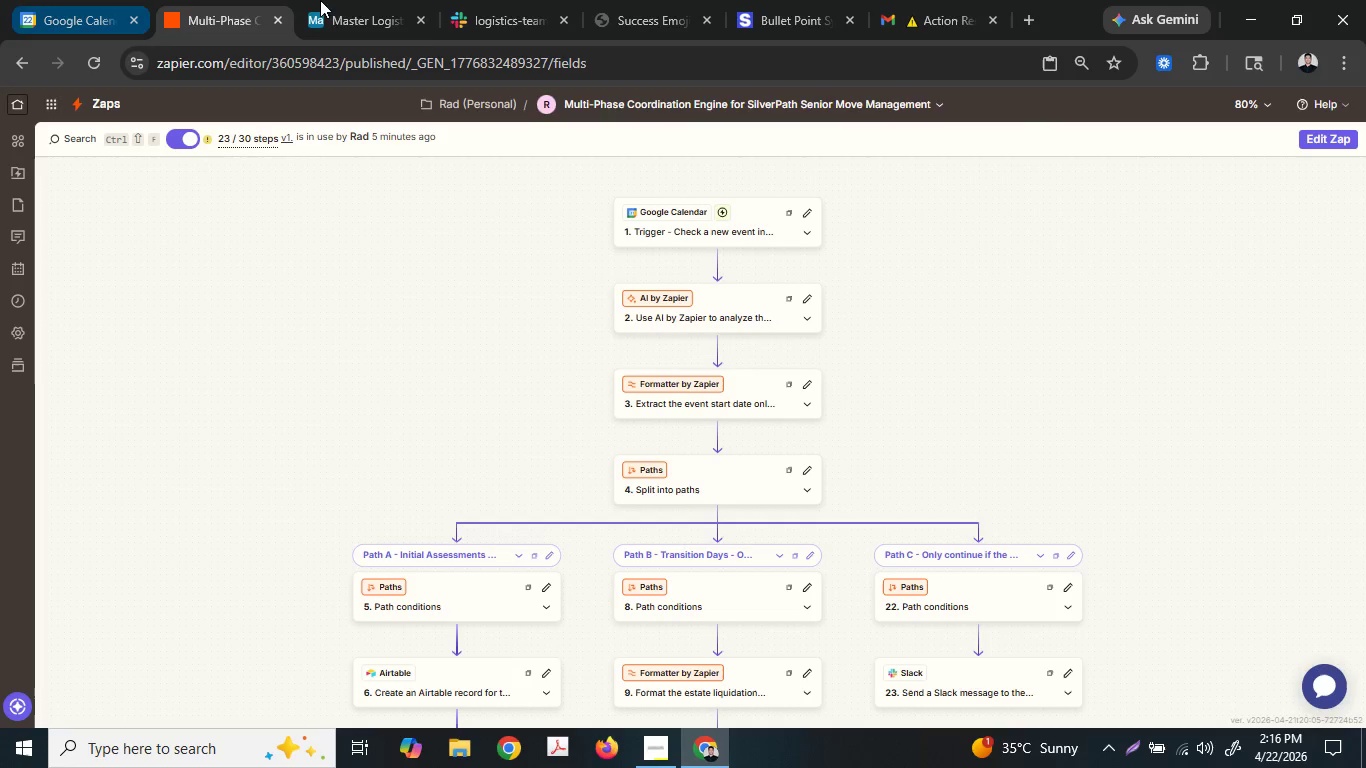 
left_click([482, 0])
 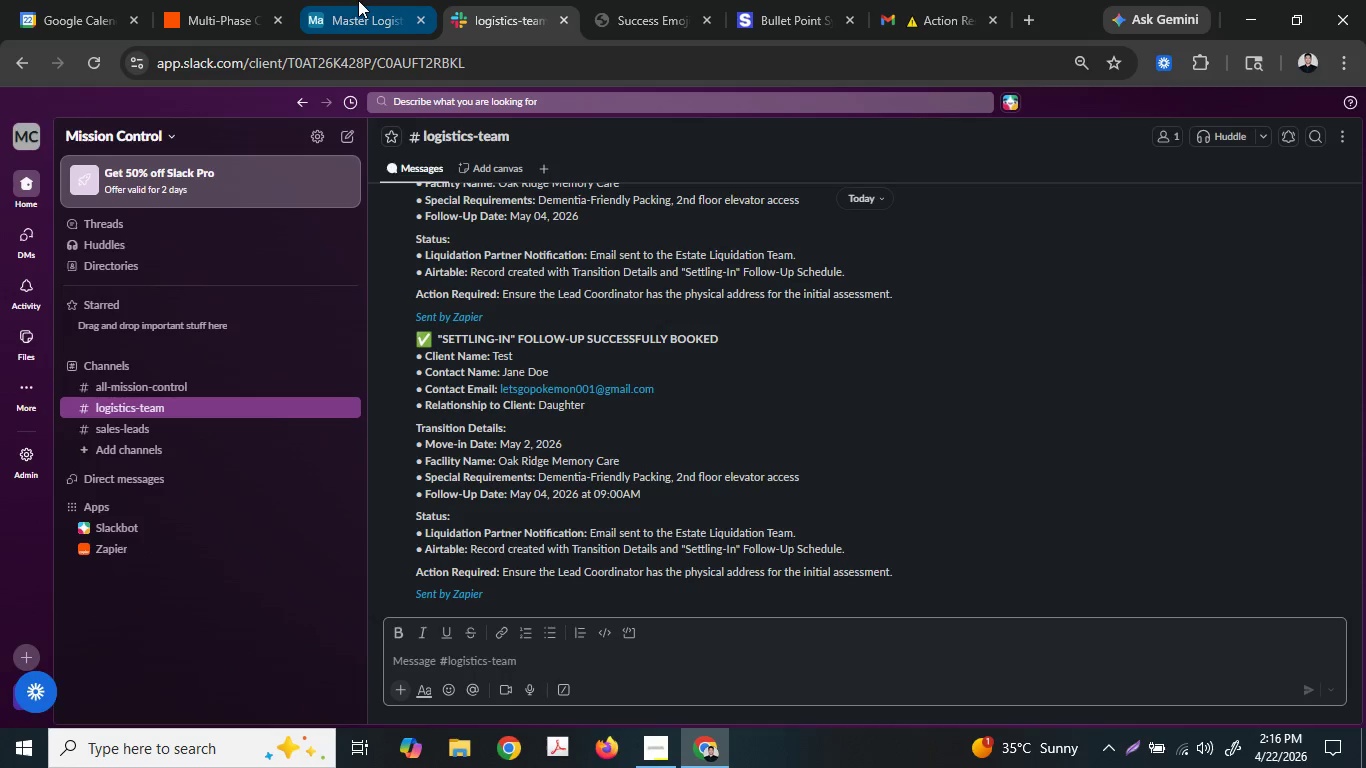 
left_click([358, 0])
 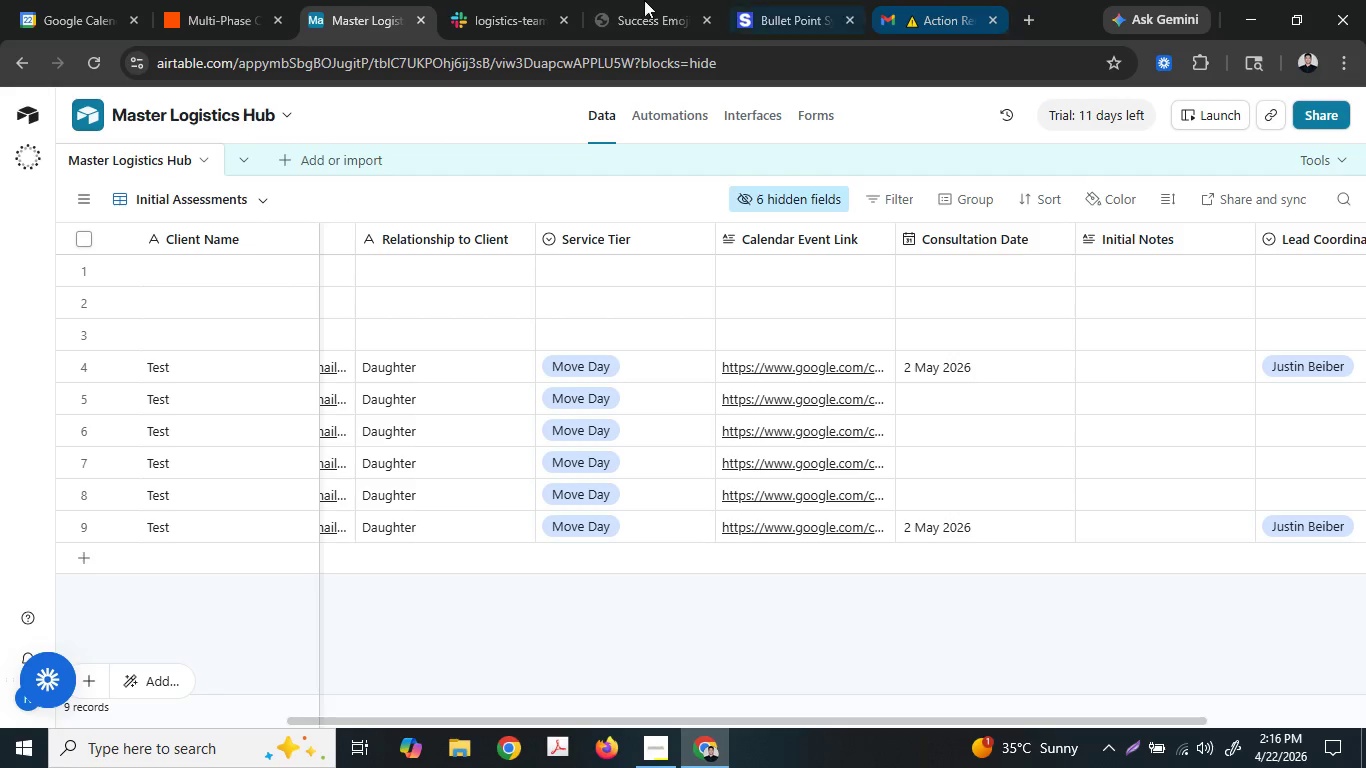 
left_click([92, 0])
 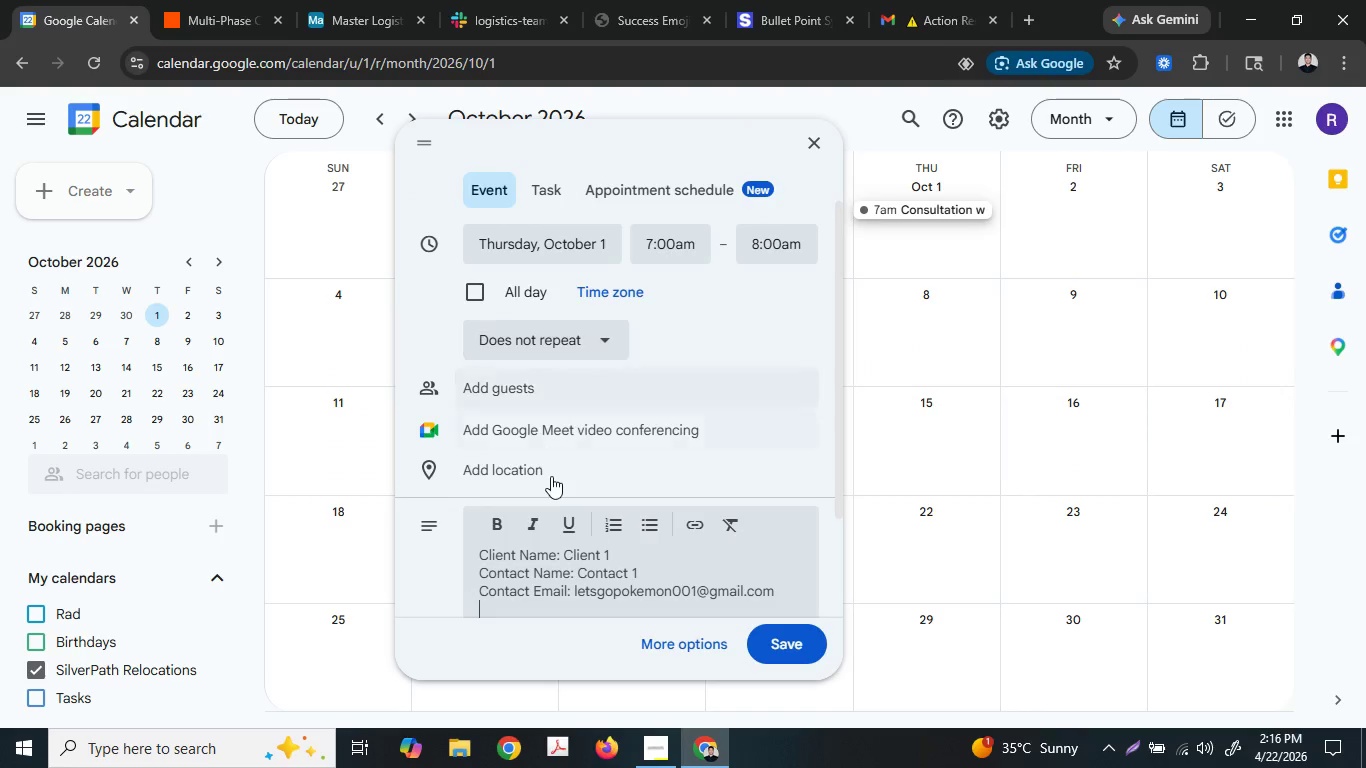 
type(Relation)
 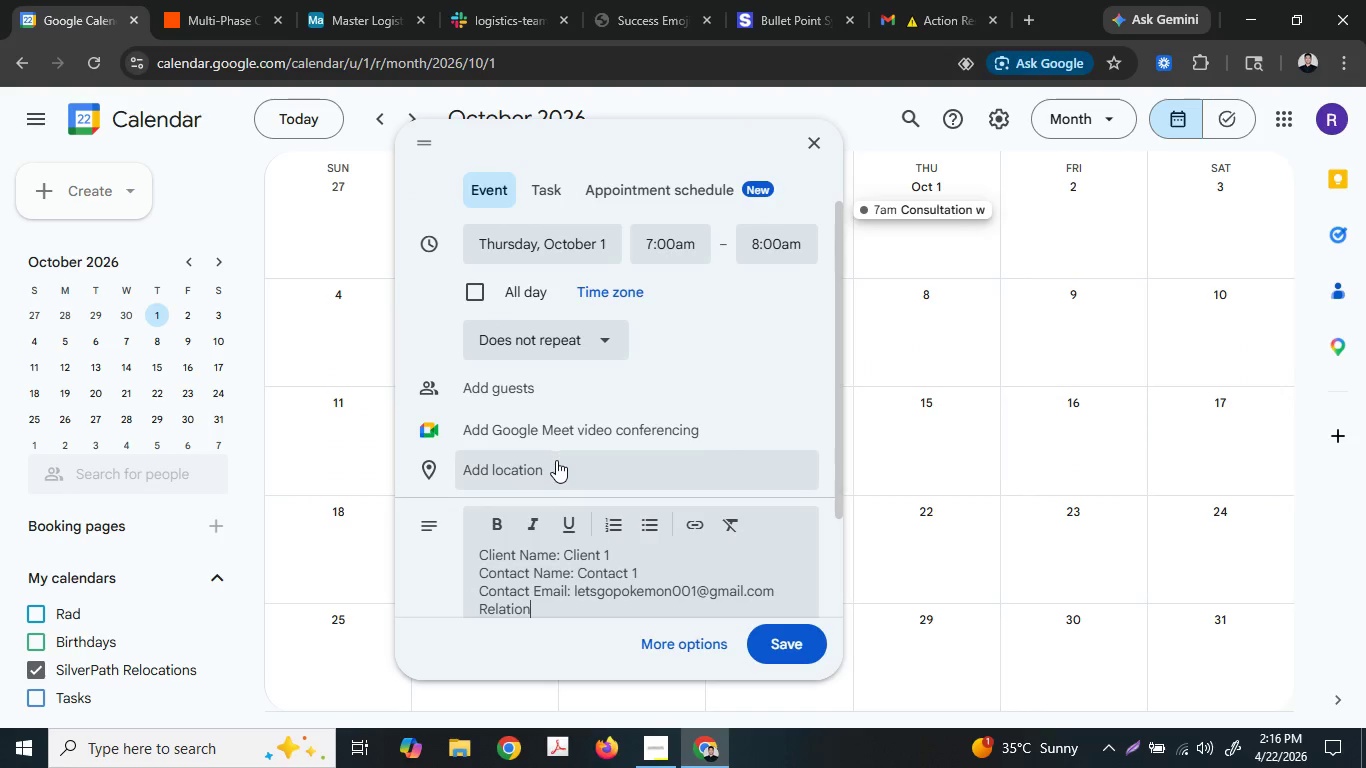 
type(ship)
 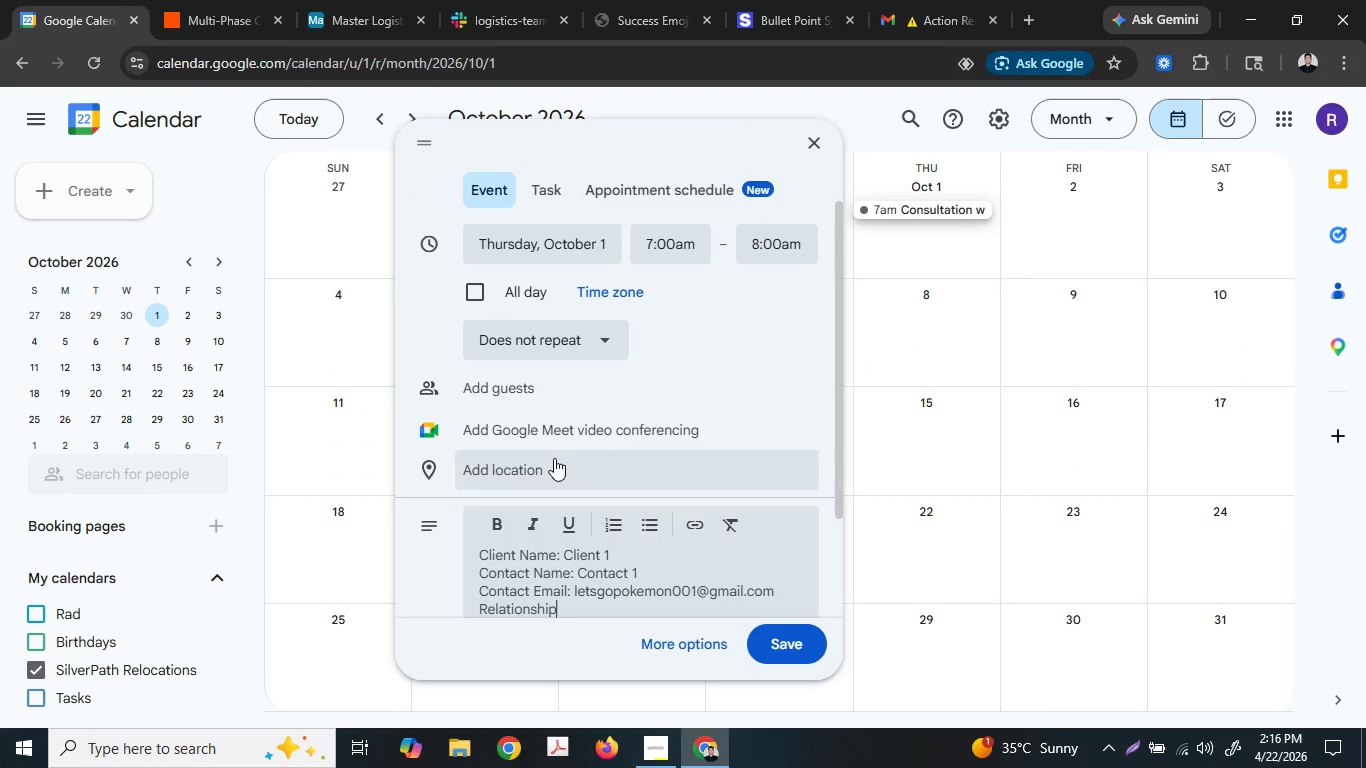 
type( to Client: Daug)
key(Backspace)
key(Backspace)
type(ug)
 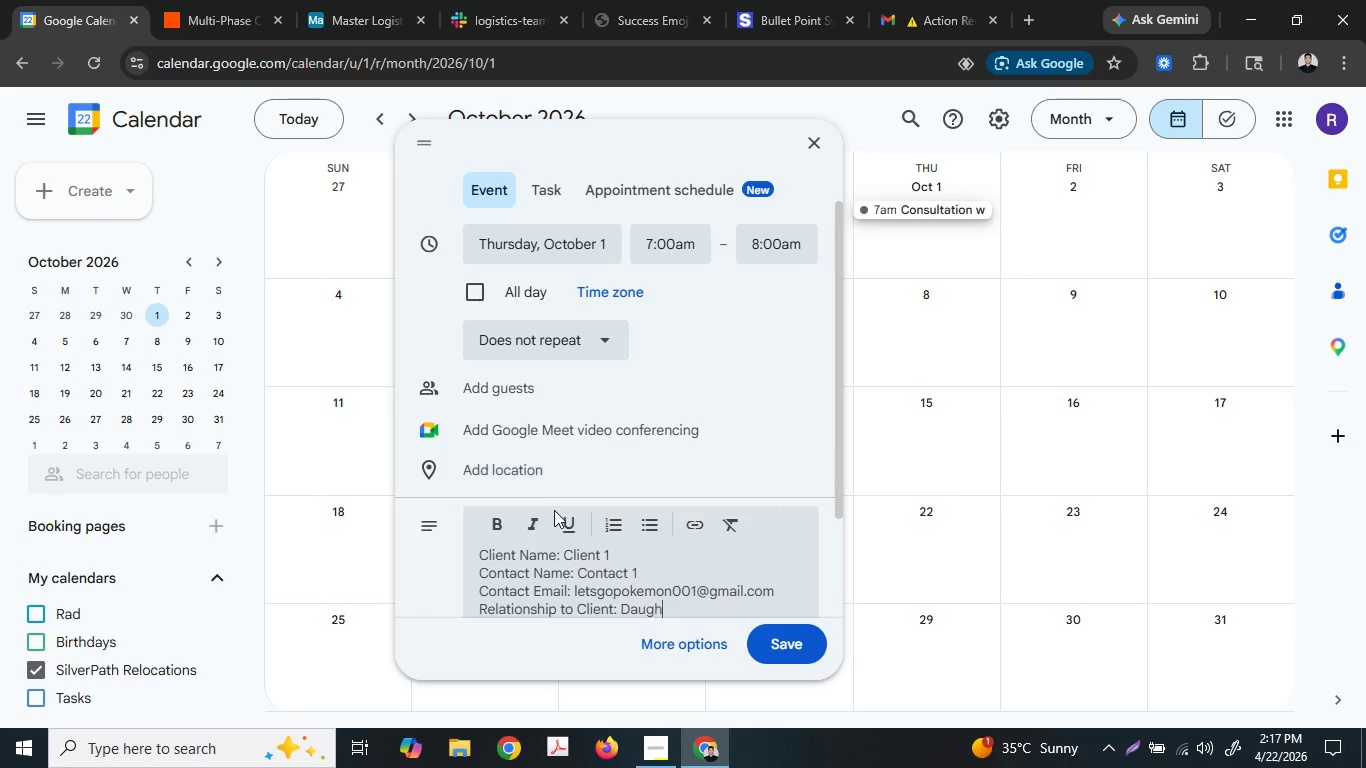 
type(hter)
 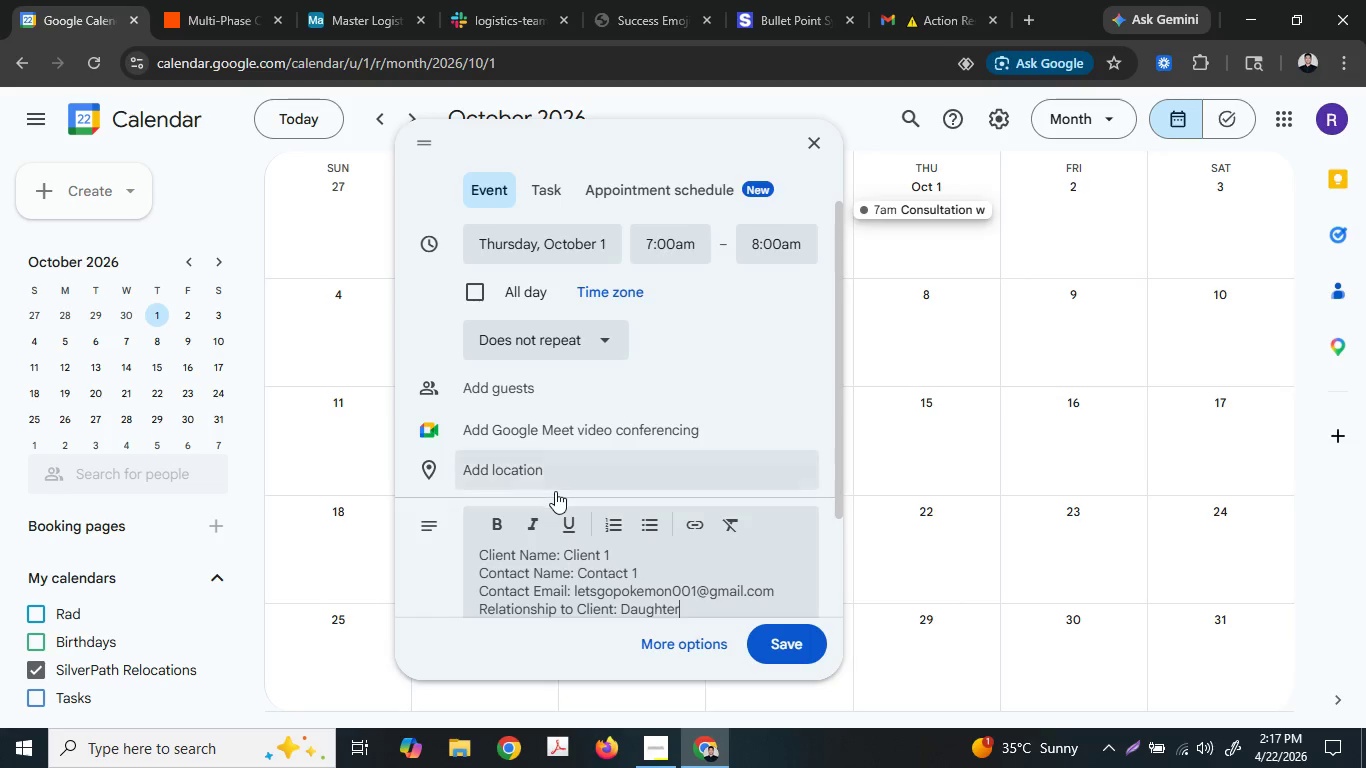 
key(Enter)
 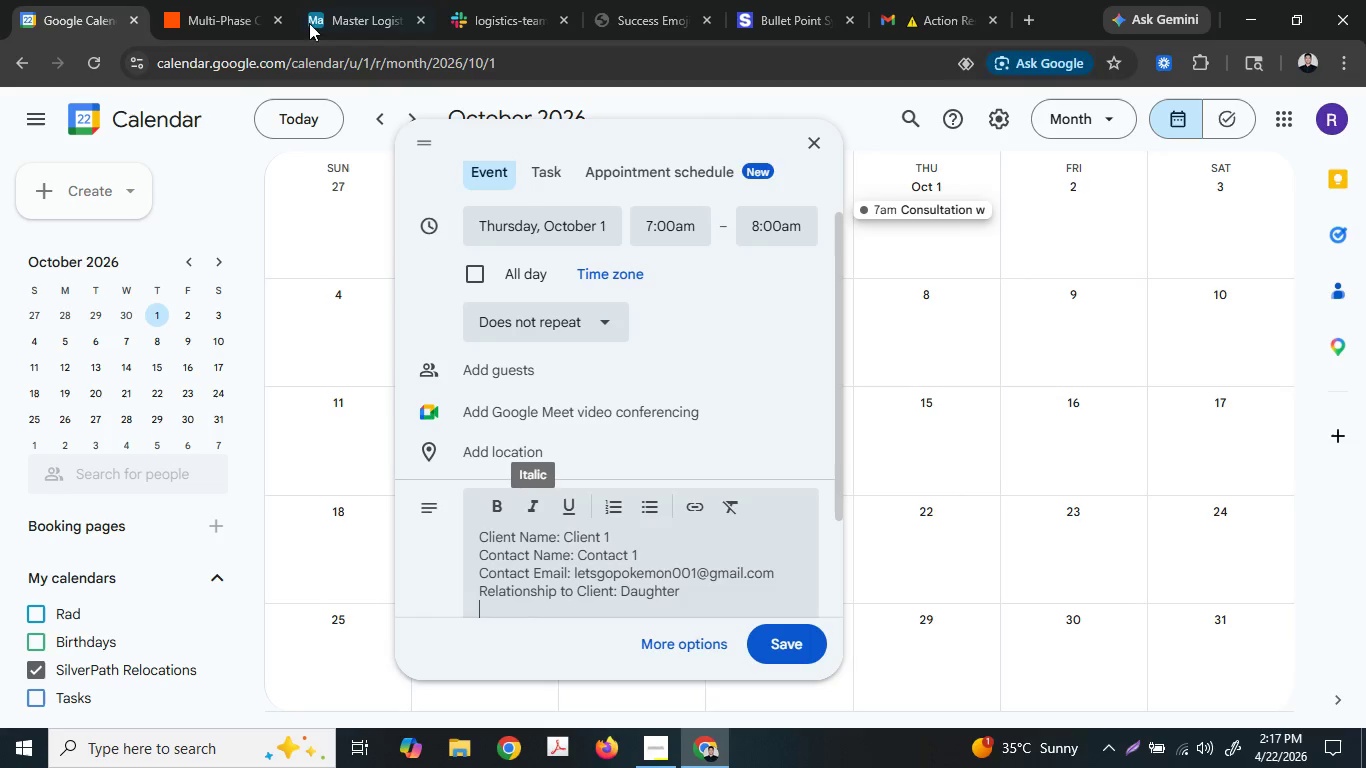 
left_click([319, 0])
 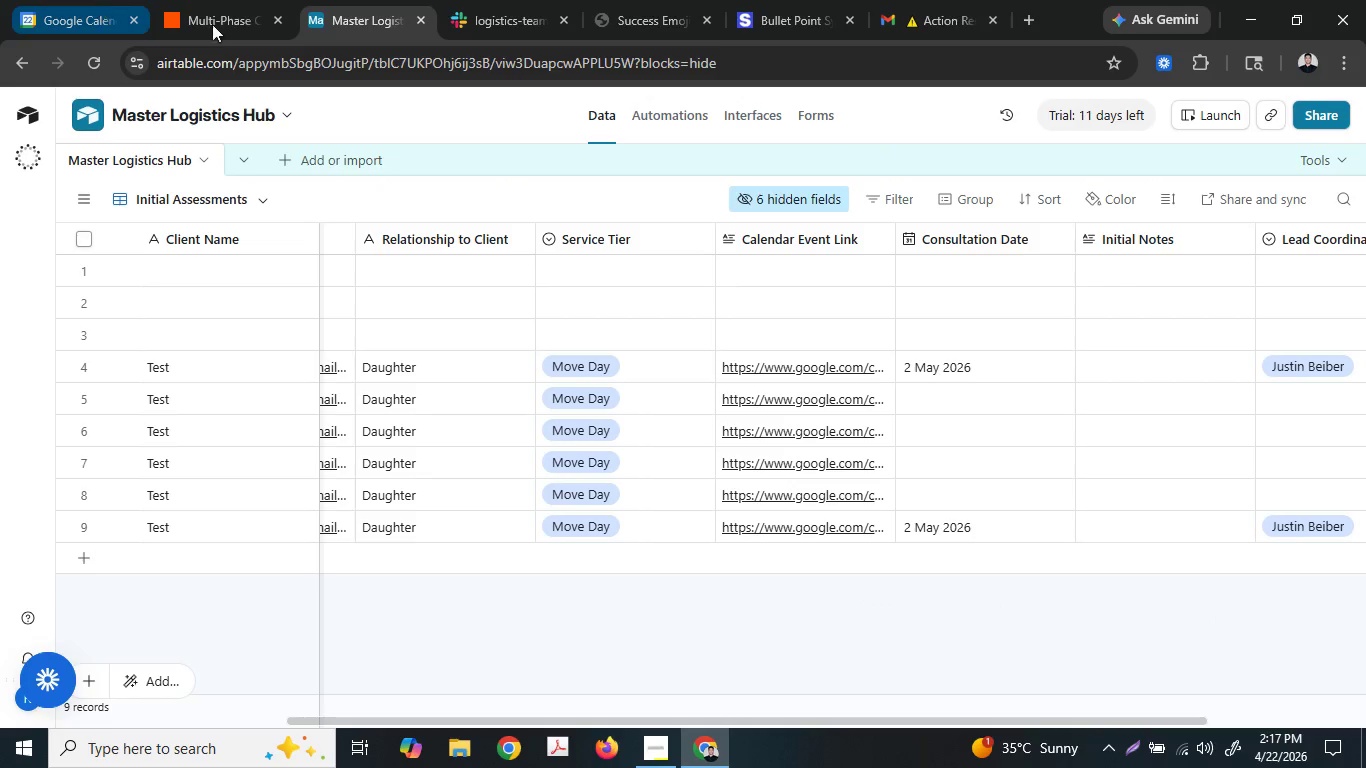 
left_click_drag(start_coordinate=[632, 722], to_coordinate=[967, 666])
 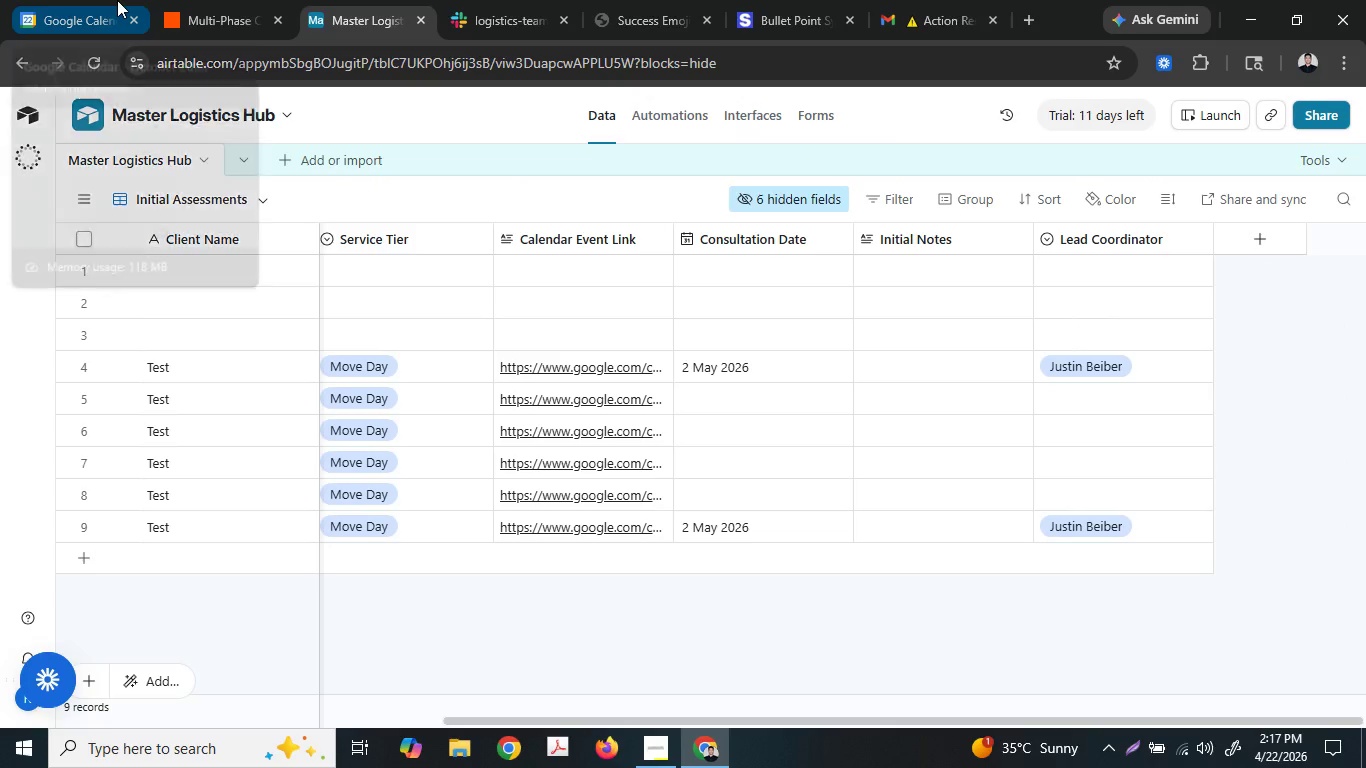 
left_click([117, 0])
 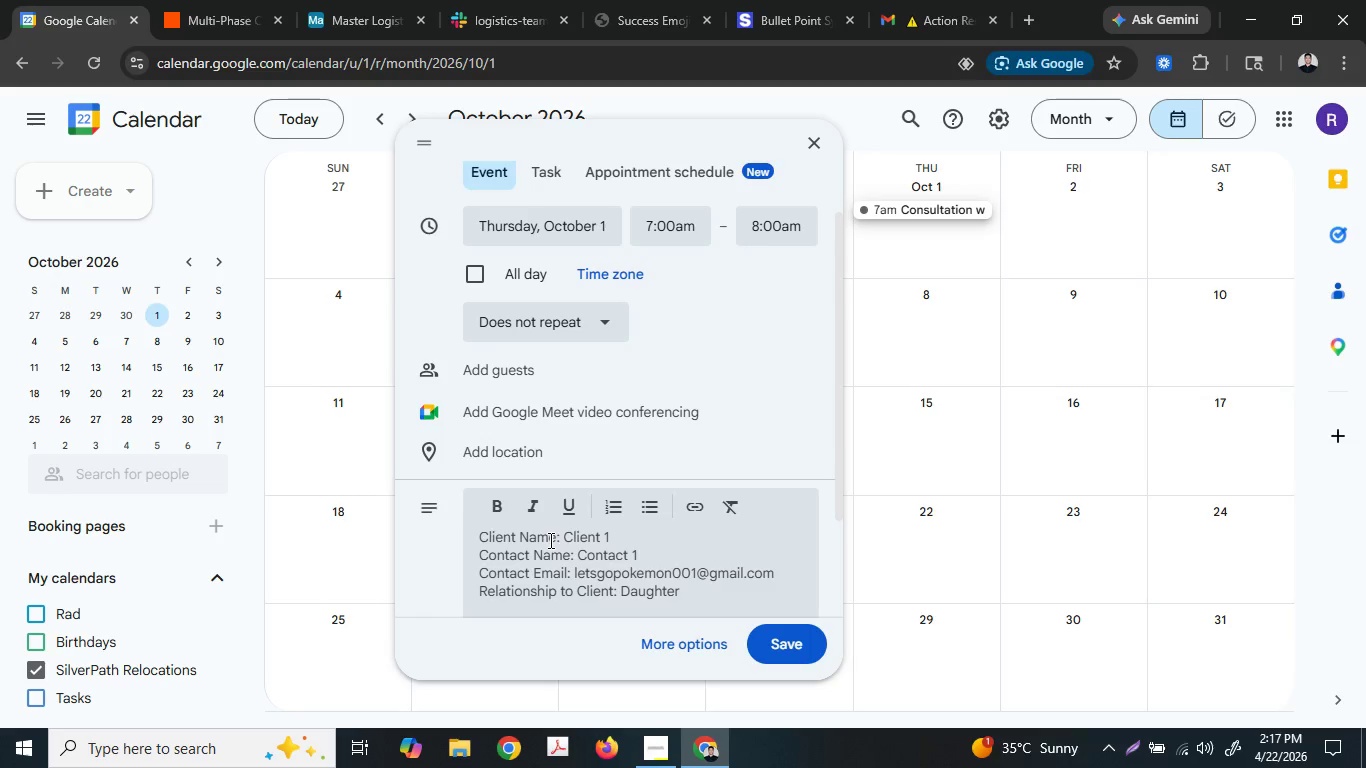 
type(Initial)
 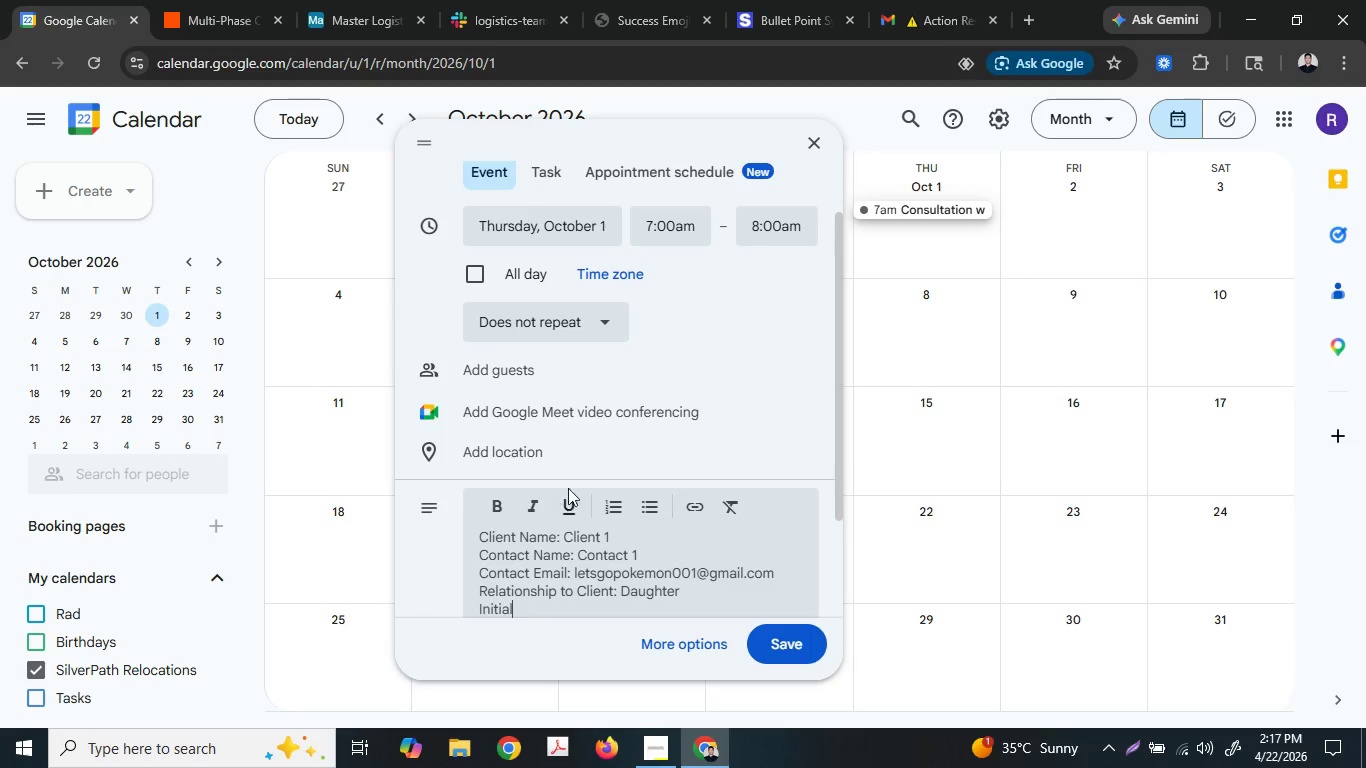 
type( Note:)
key(Backspace)
type(s: Looking fi)
key(Backspace)
type(or a JiWalkt)
 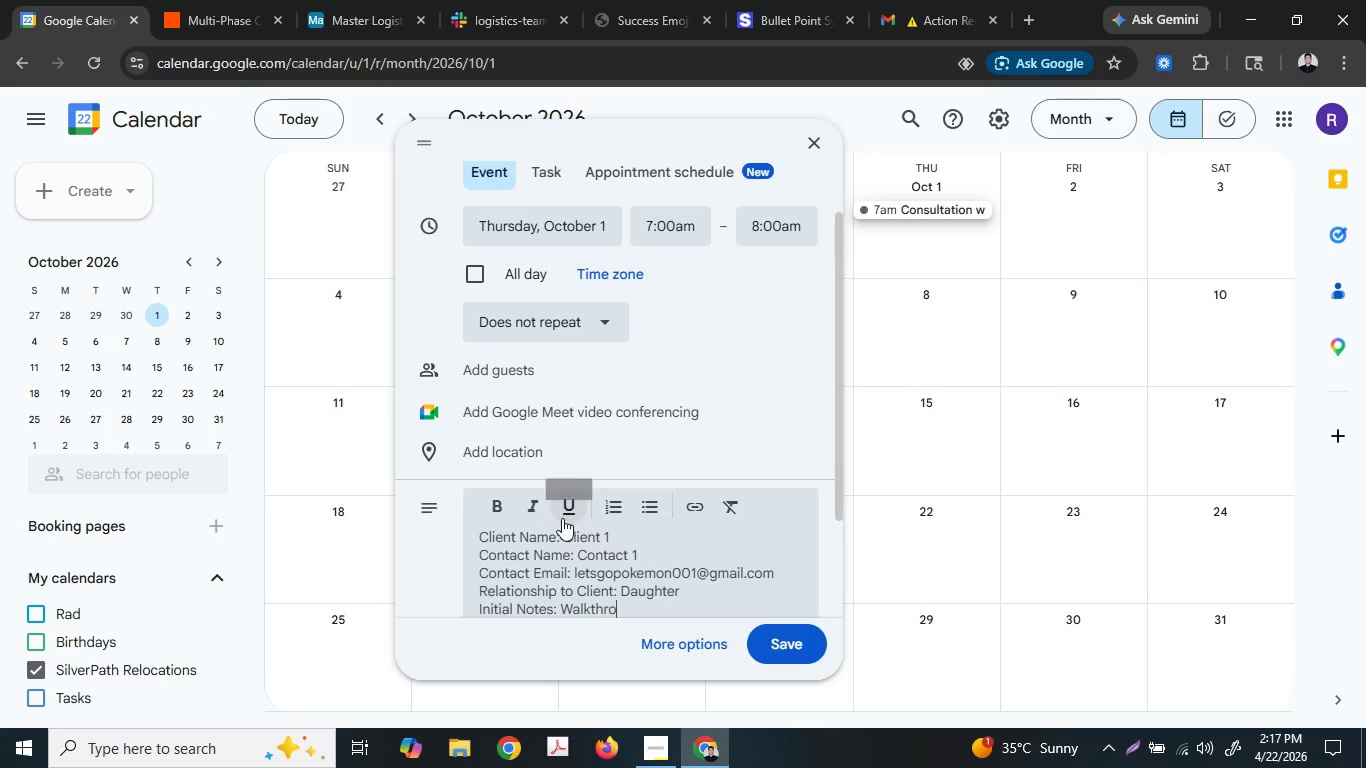 
 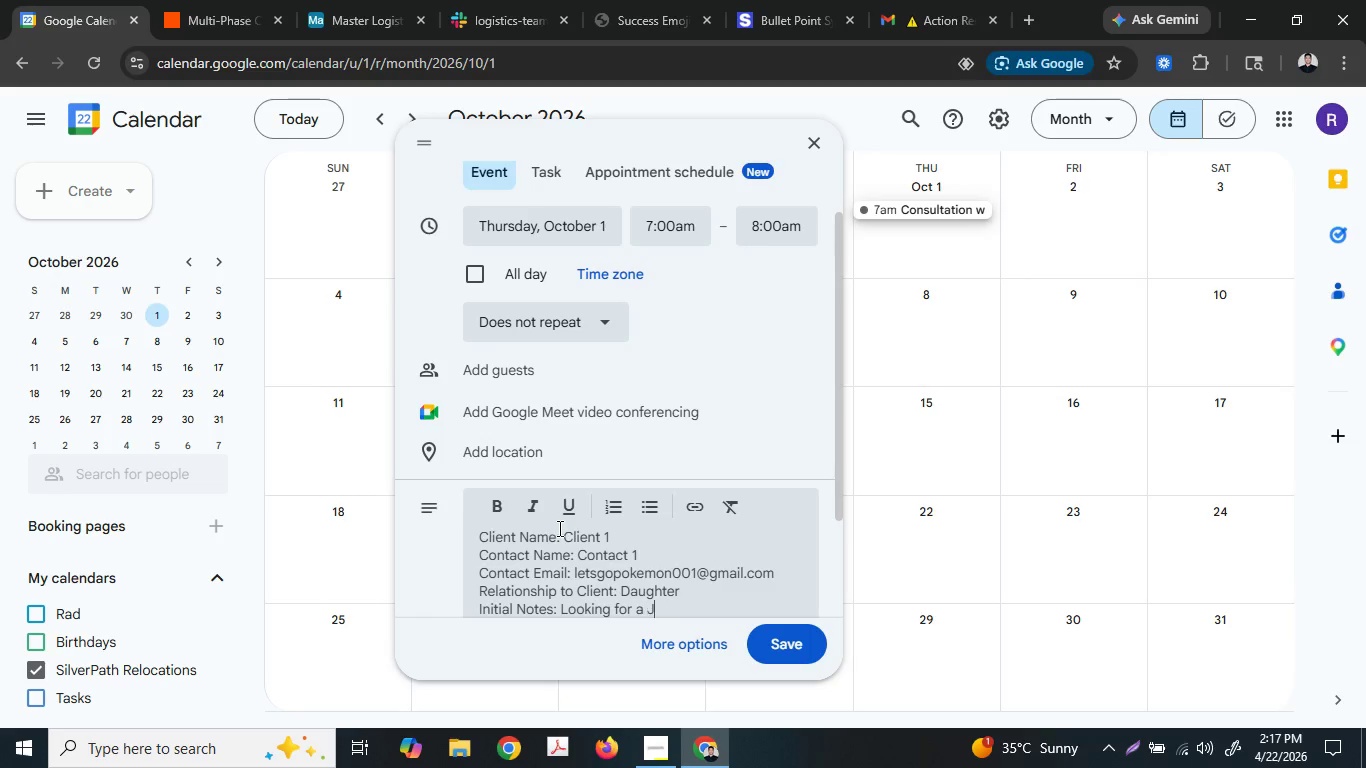 
type(hrough f)
 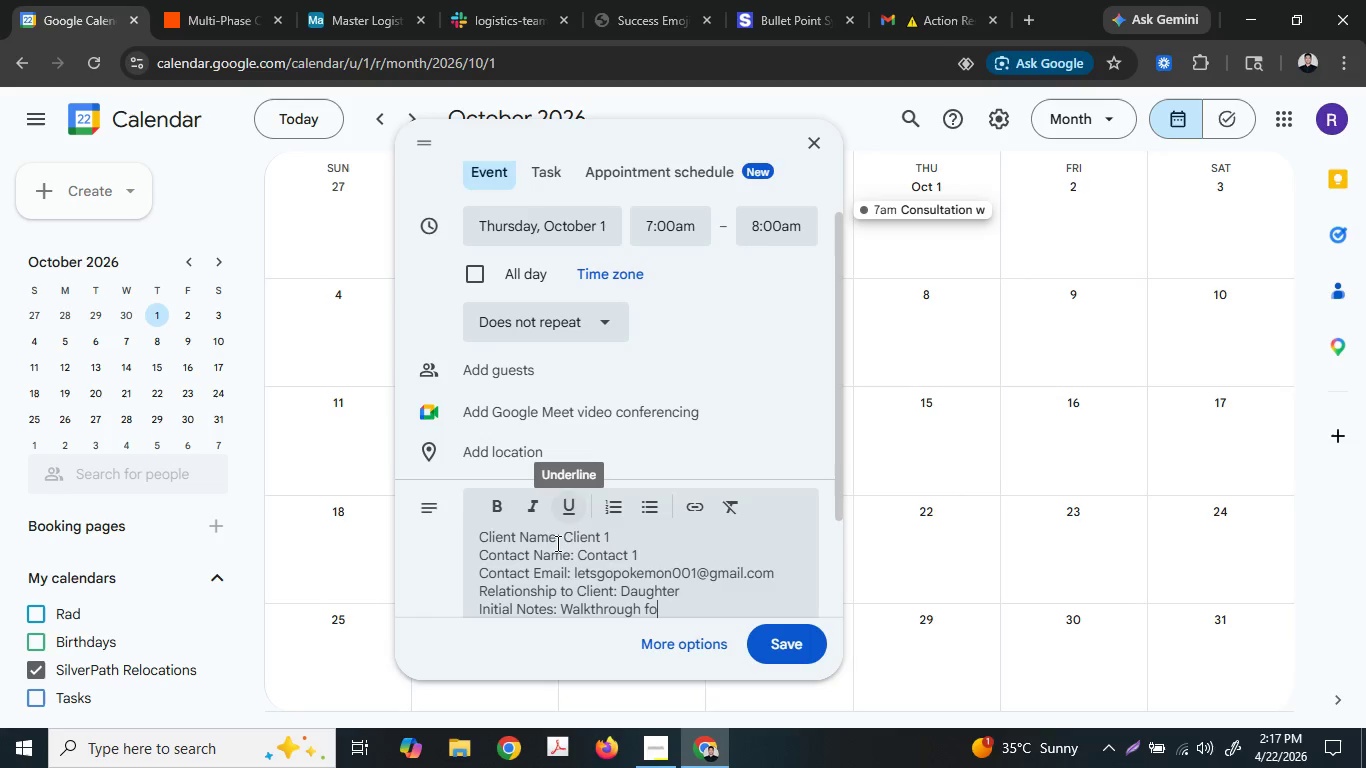 
type(or a 3-bedr)
 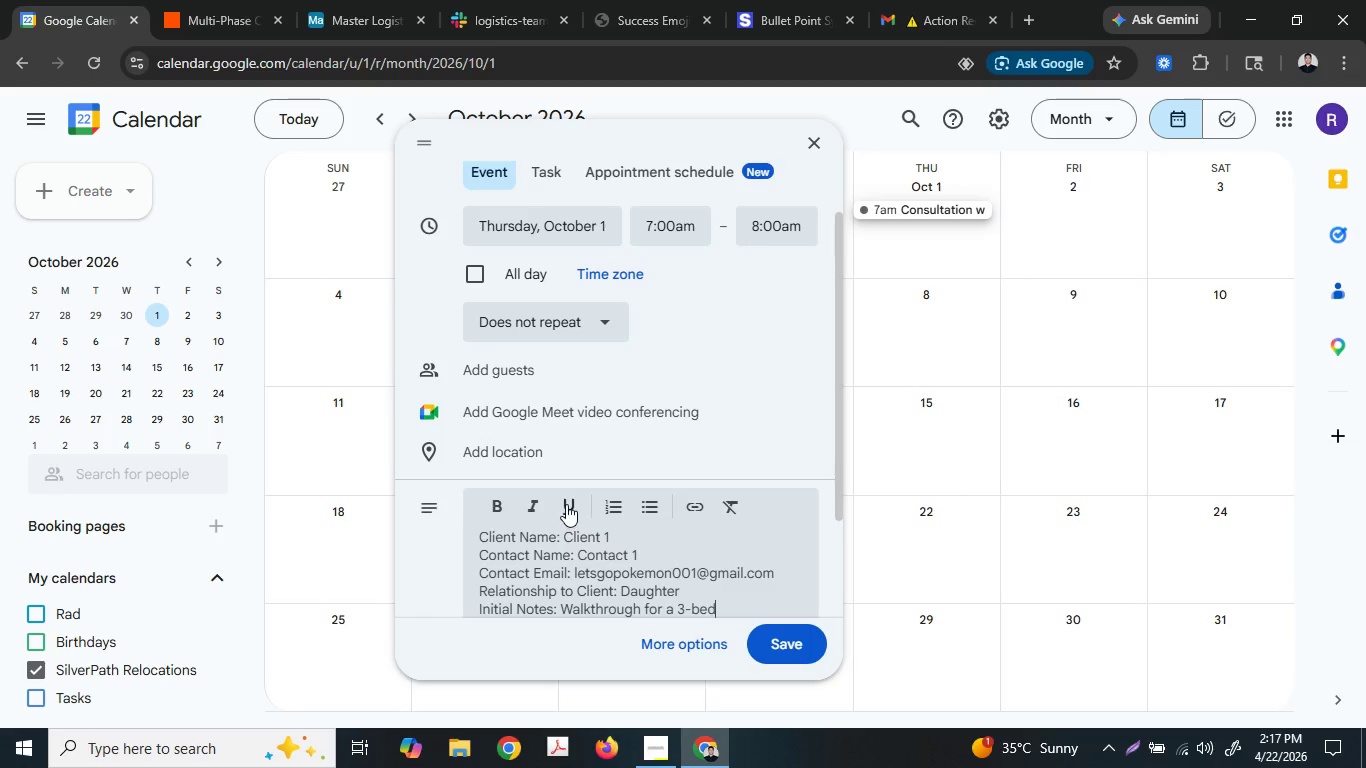 
type(oom house.)
 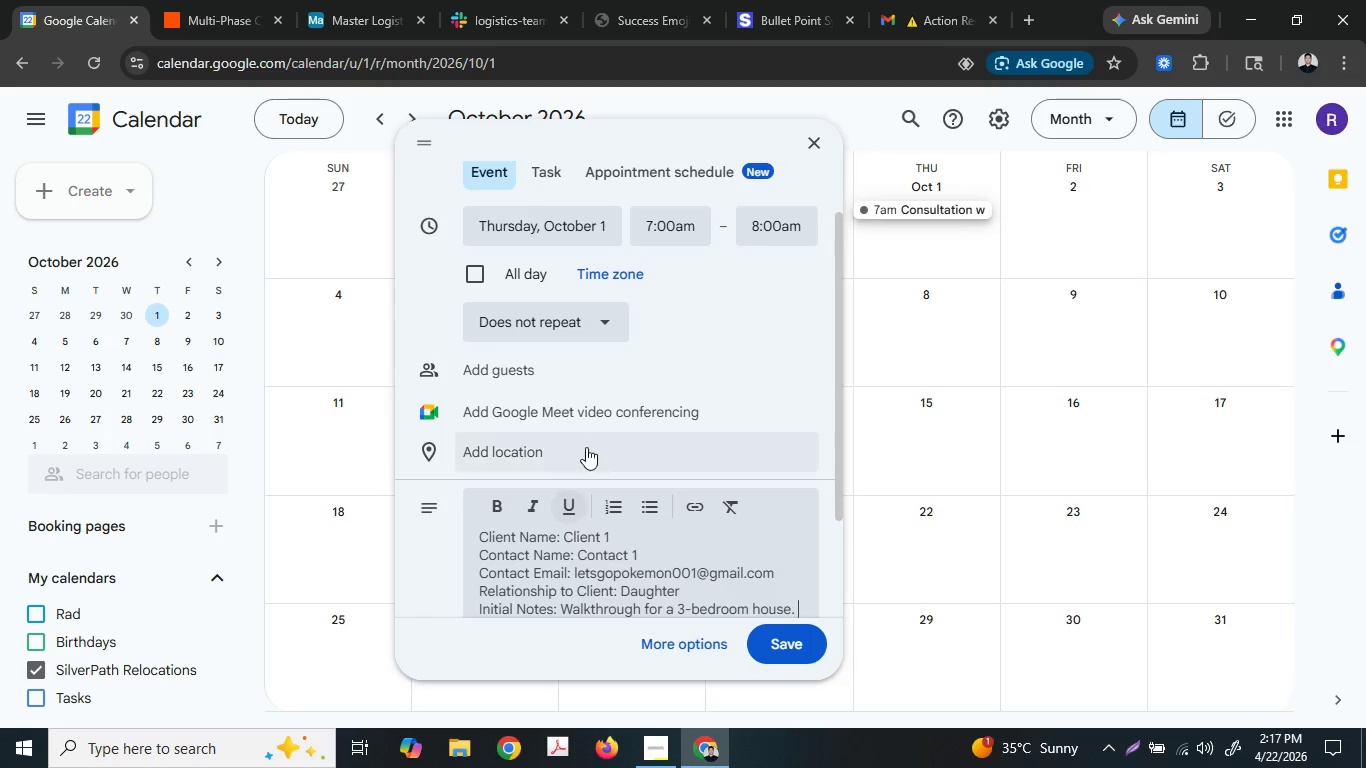 
type( Loong for )
key(Backspace)
key(Backspace)
key(Backspace)
key(Backspace)
key(Backspace)
key(Backspace)
key(Backspace)
type(king )
 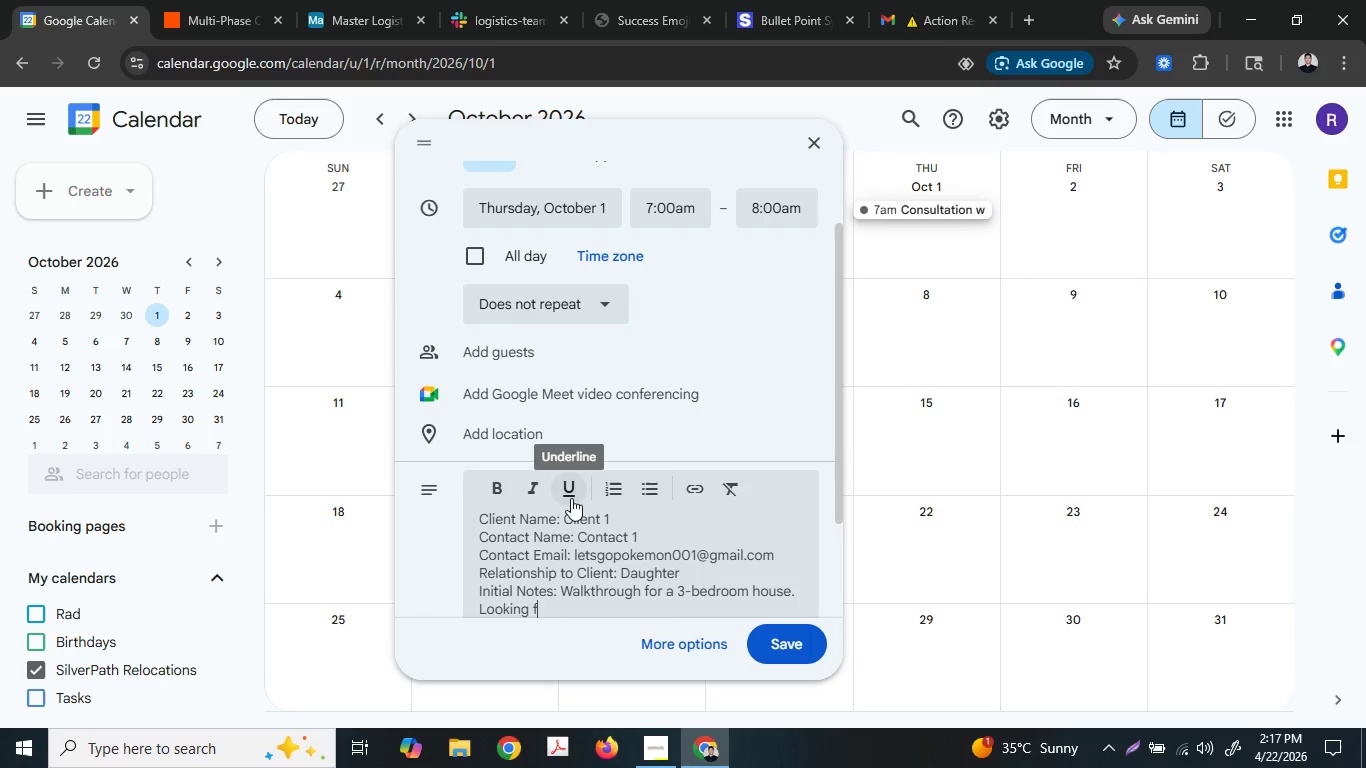 
type(for June ov)
key(Backspace)
key(Backspace)
type(move.)
 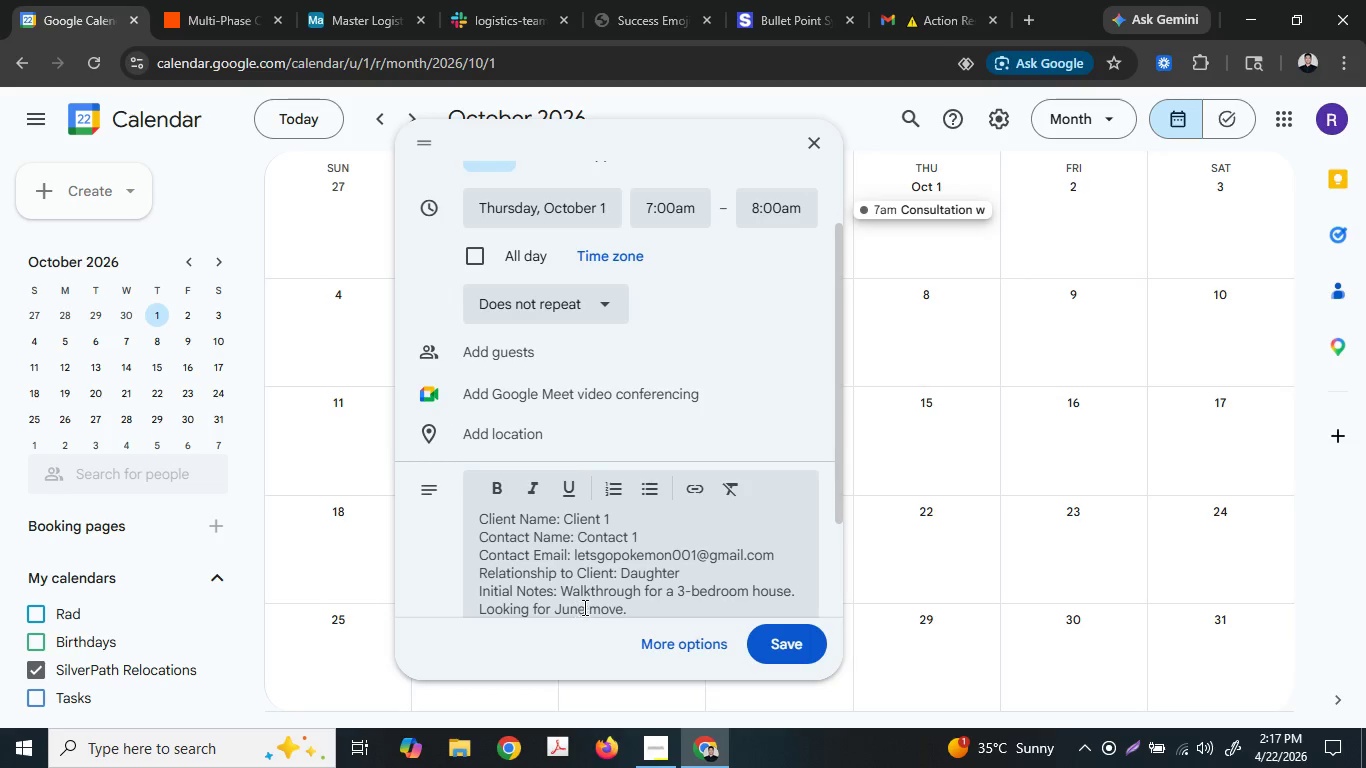 
double_click([593, 604])
 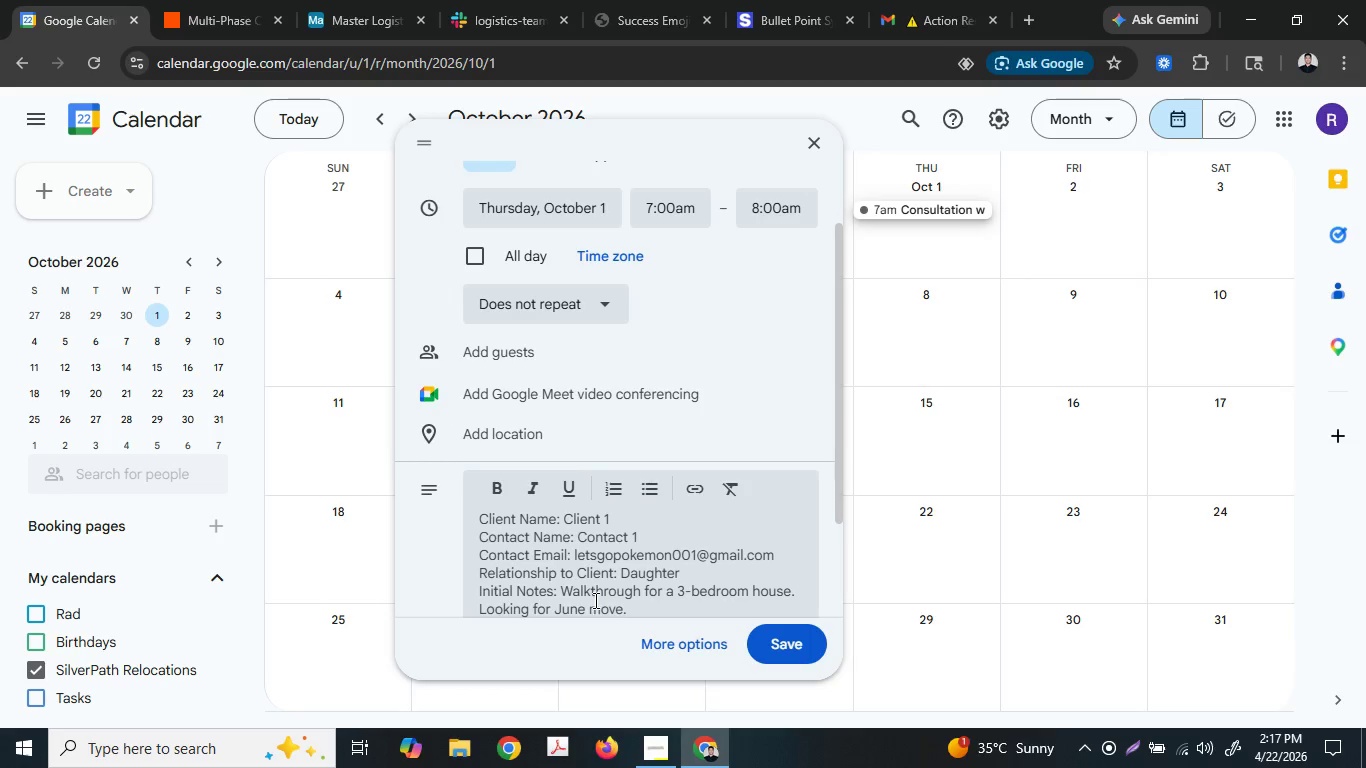 
key(Numpad2)
 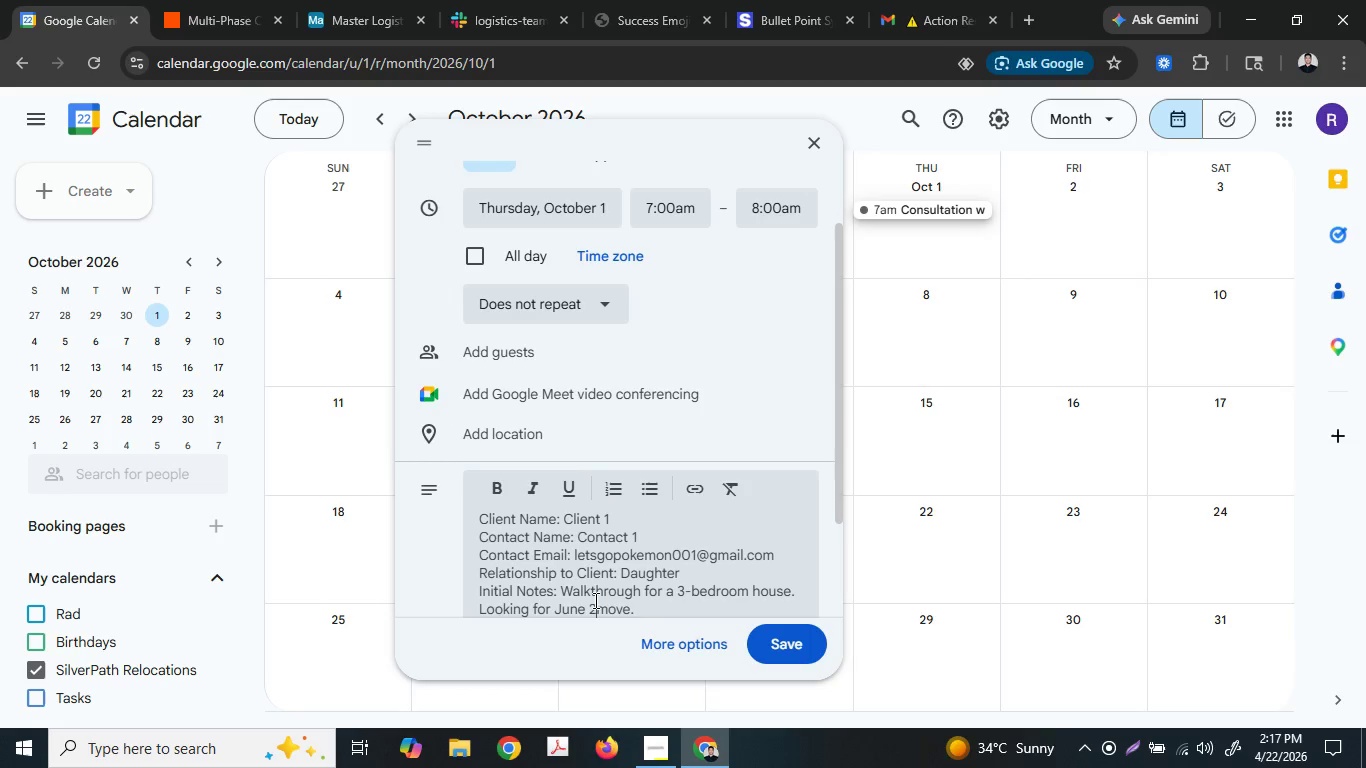 
key(Numpad0)
 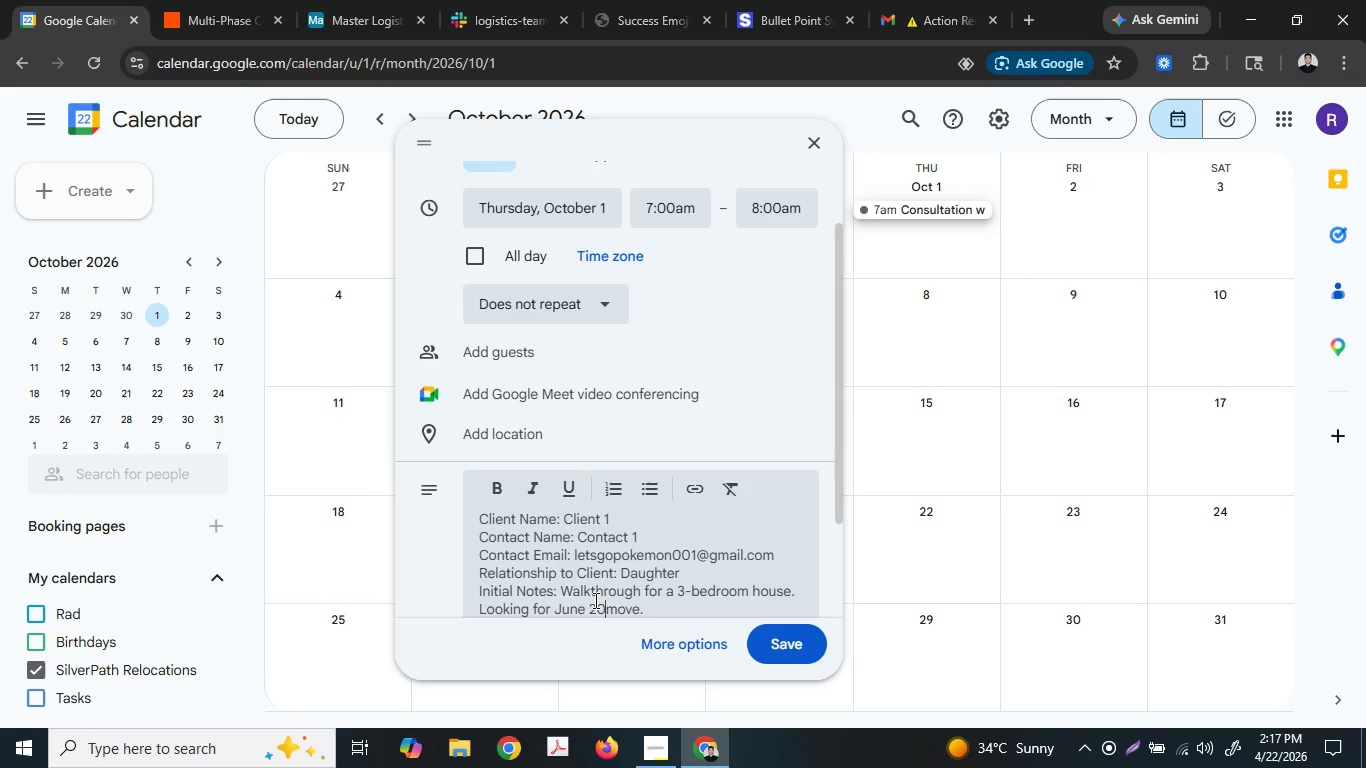 
key(Numpad2)
 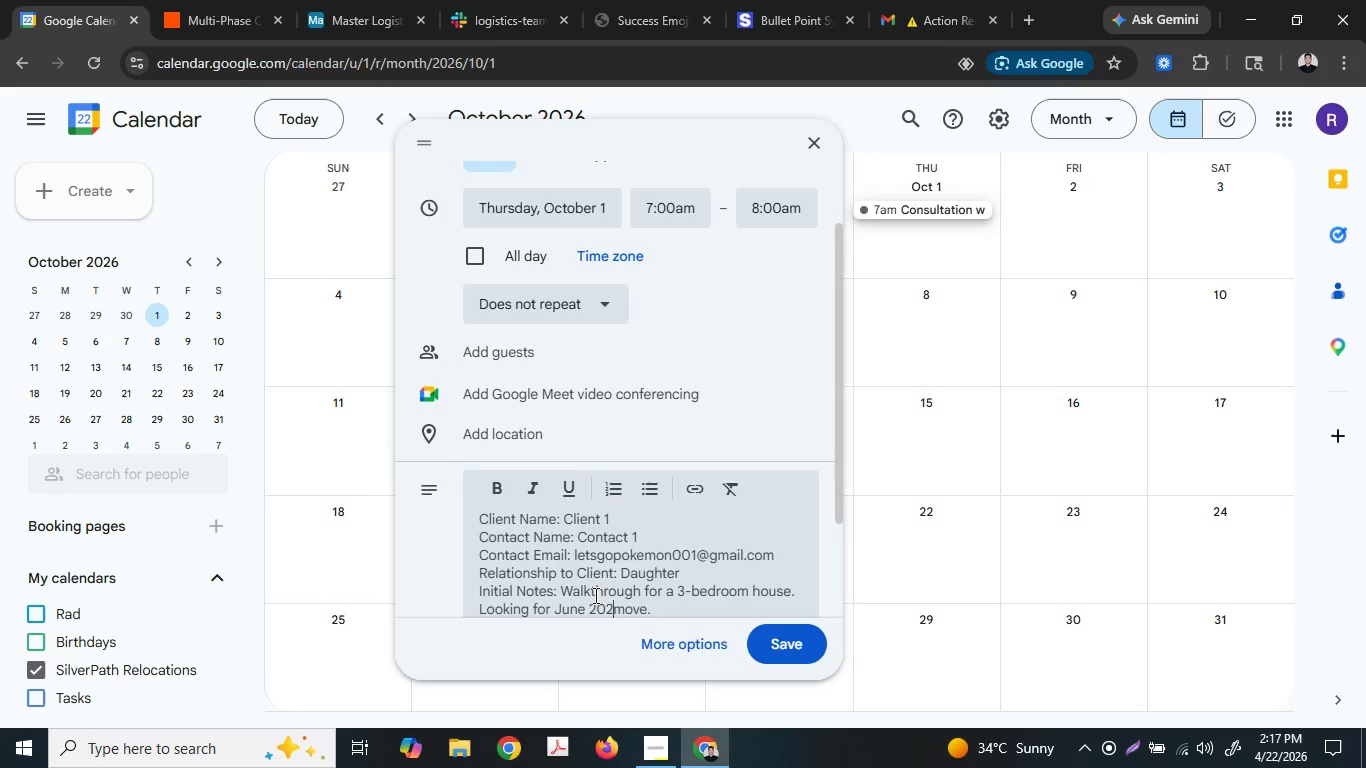 
key(Numpad7)
 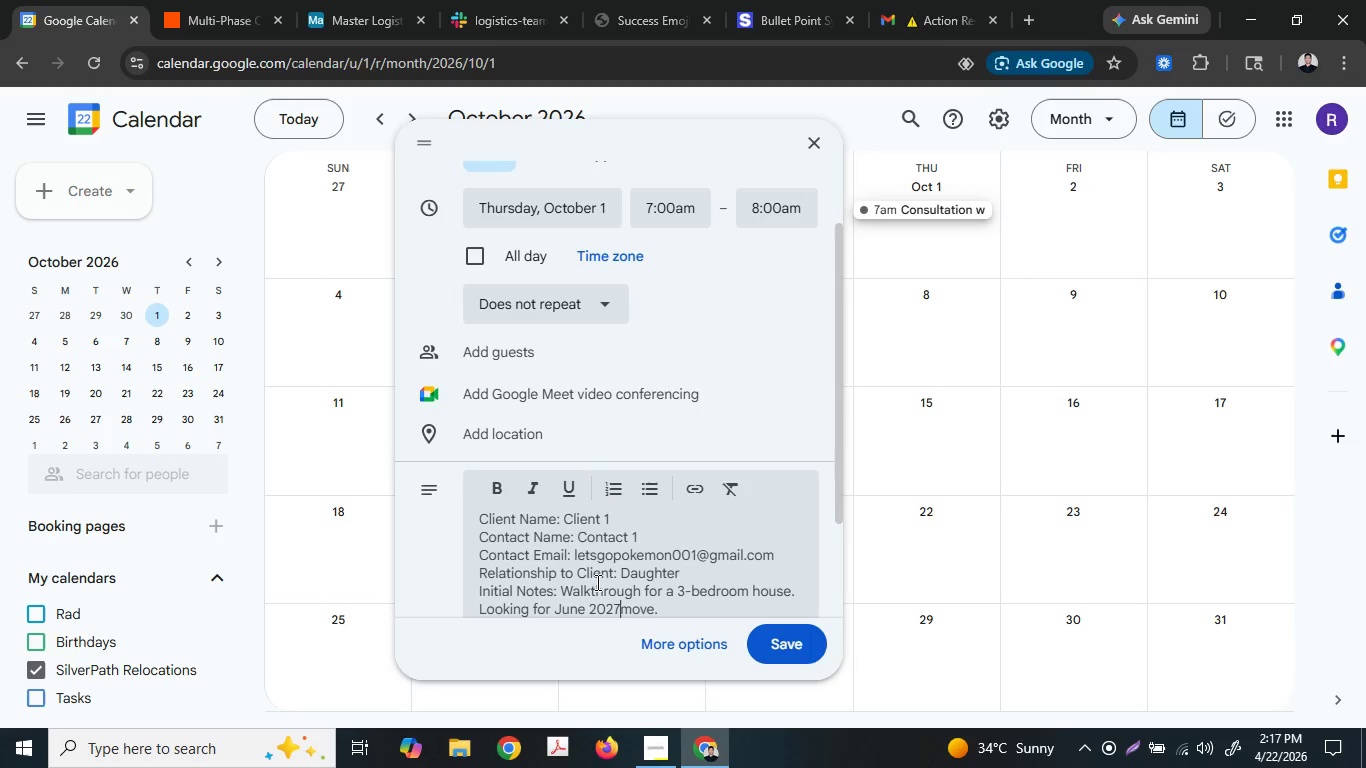 
key(Space)
 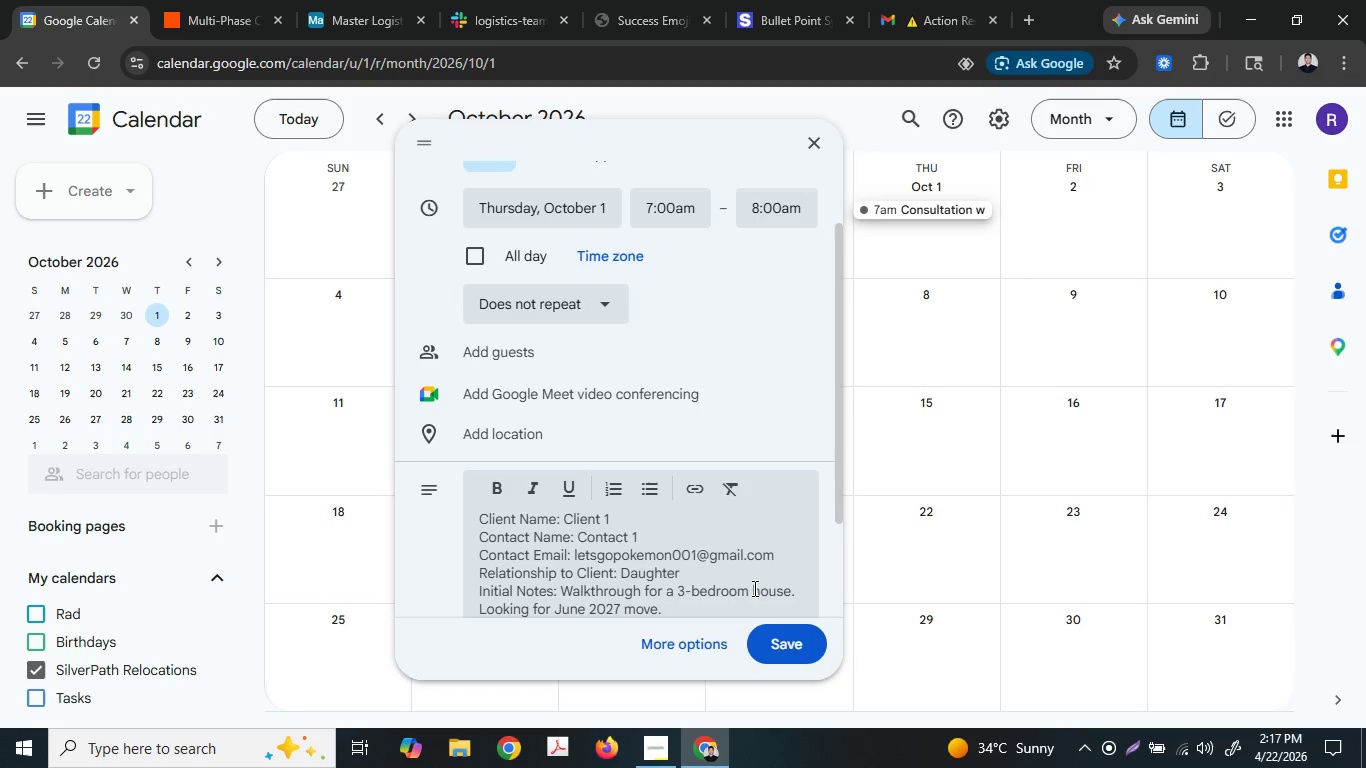 
scroll: coordinate [753, 586], scroll_direction: down, amount: 1.0
 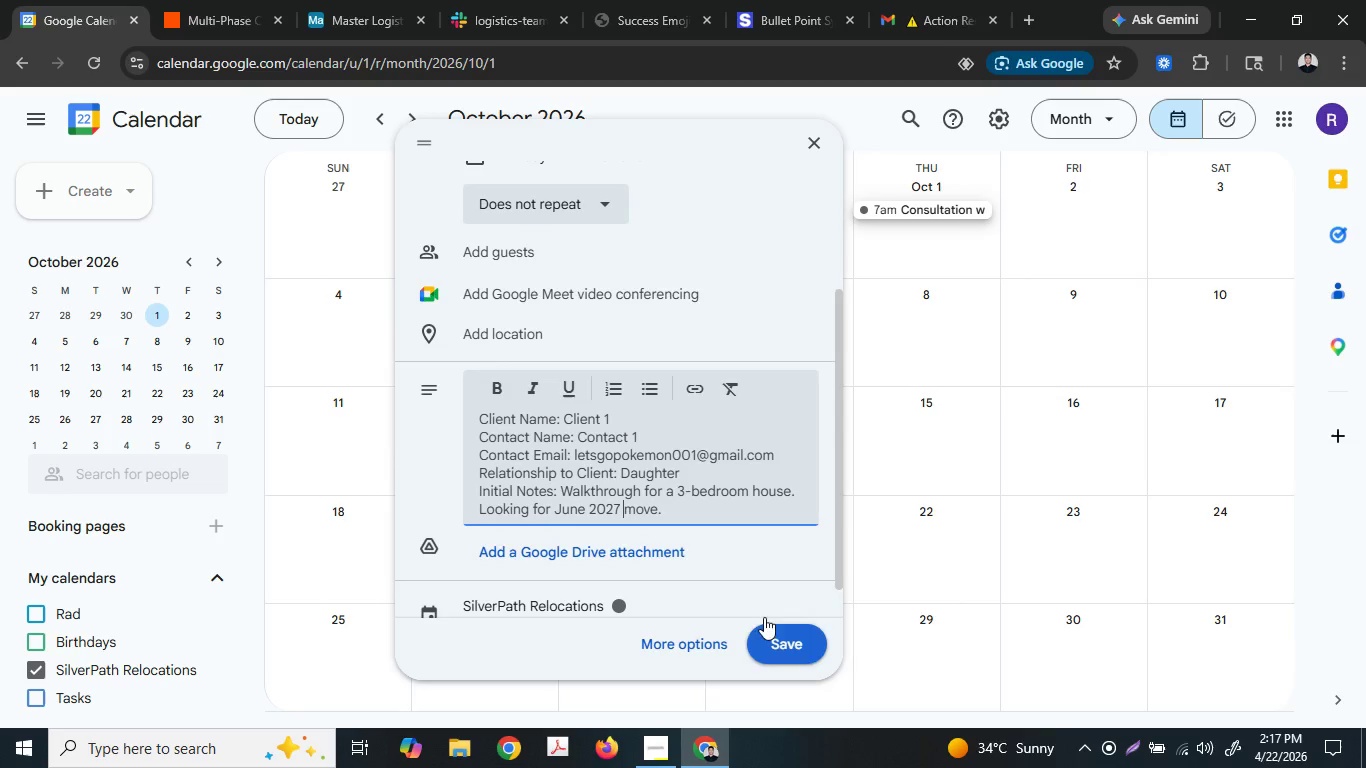 
scroll: coordinate [646, 483], scroll_direction: up, amount: 2.0
 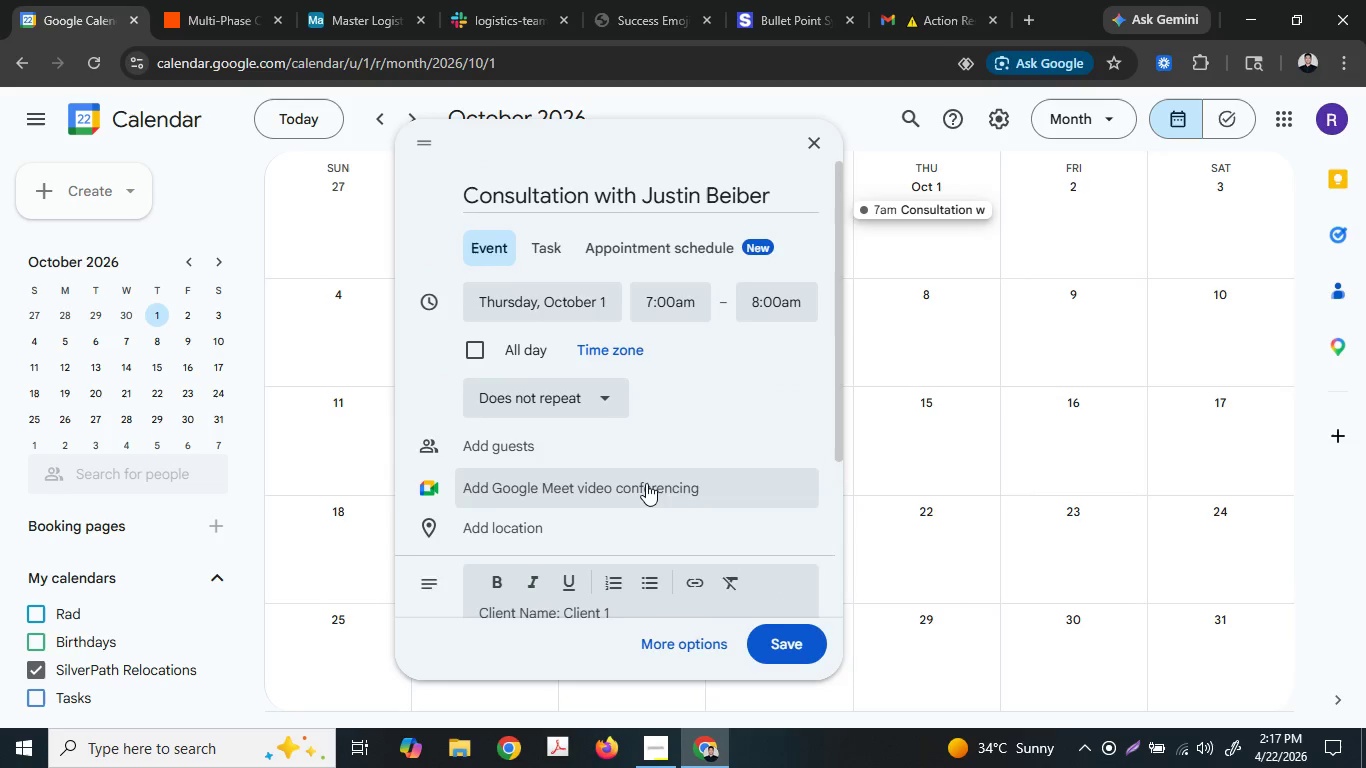 
scroll: coordinate [646, 483], scroll_direction: down, amount: 1.0
 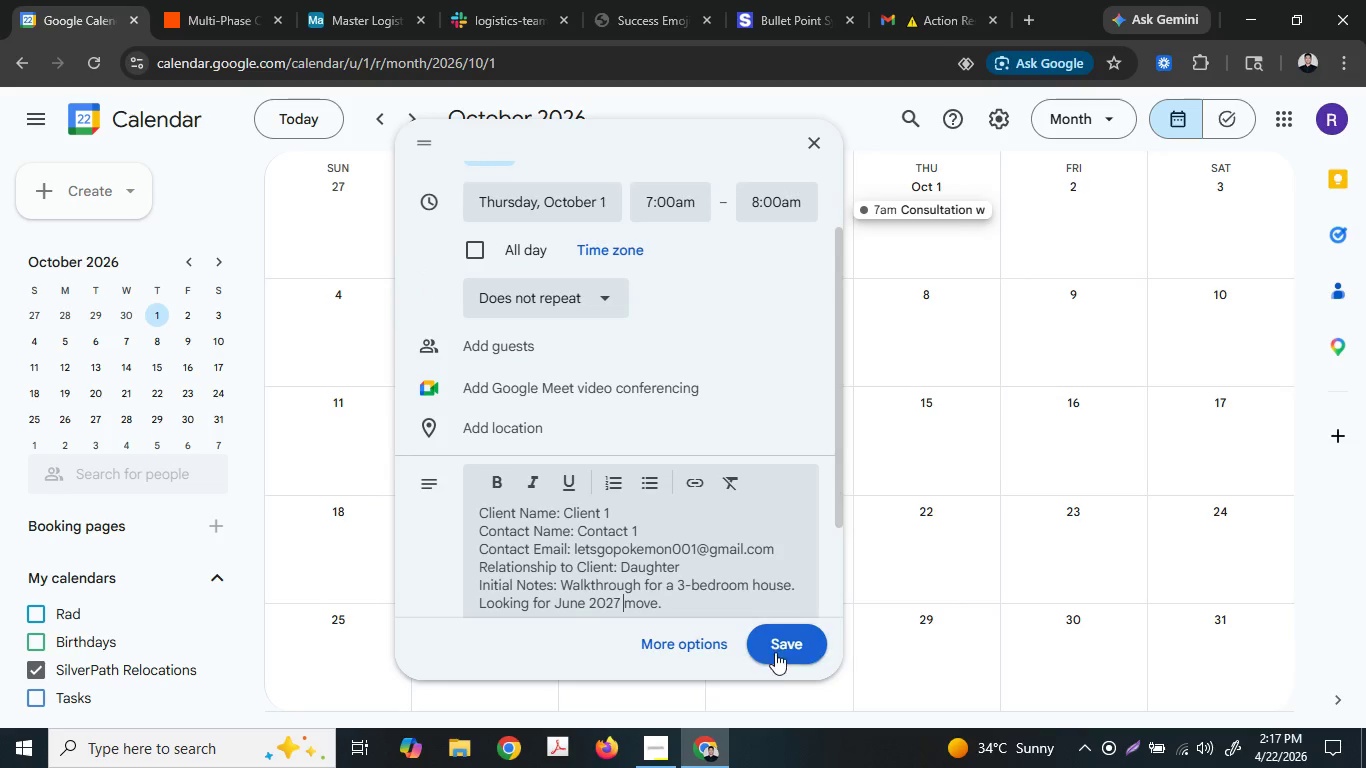 
left_click([776, 653])
 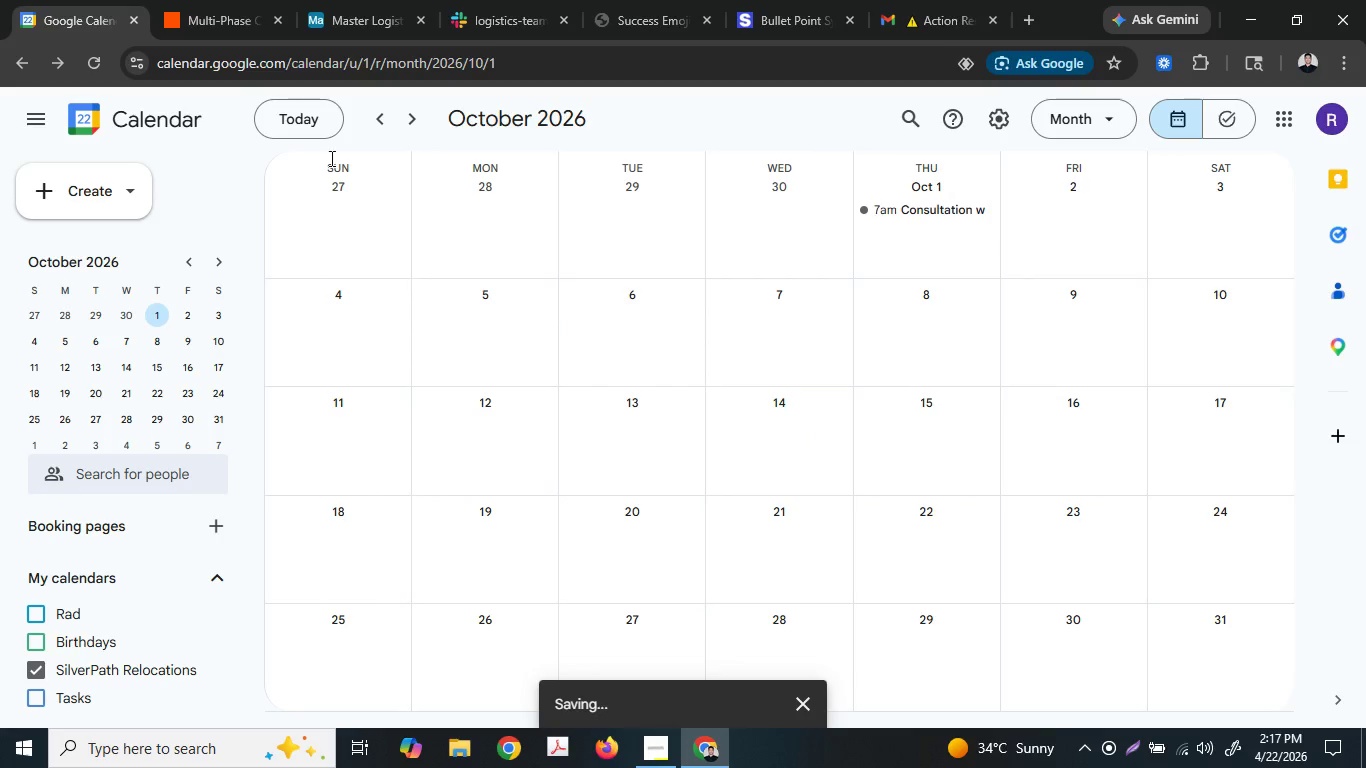 
left_click([255, 1])
 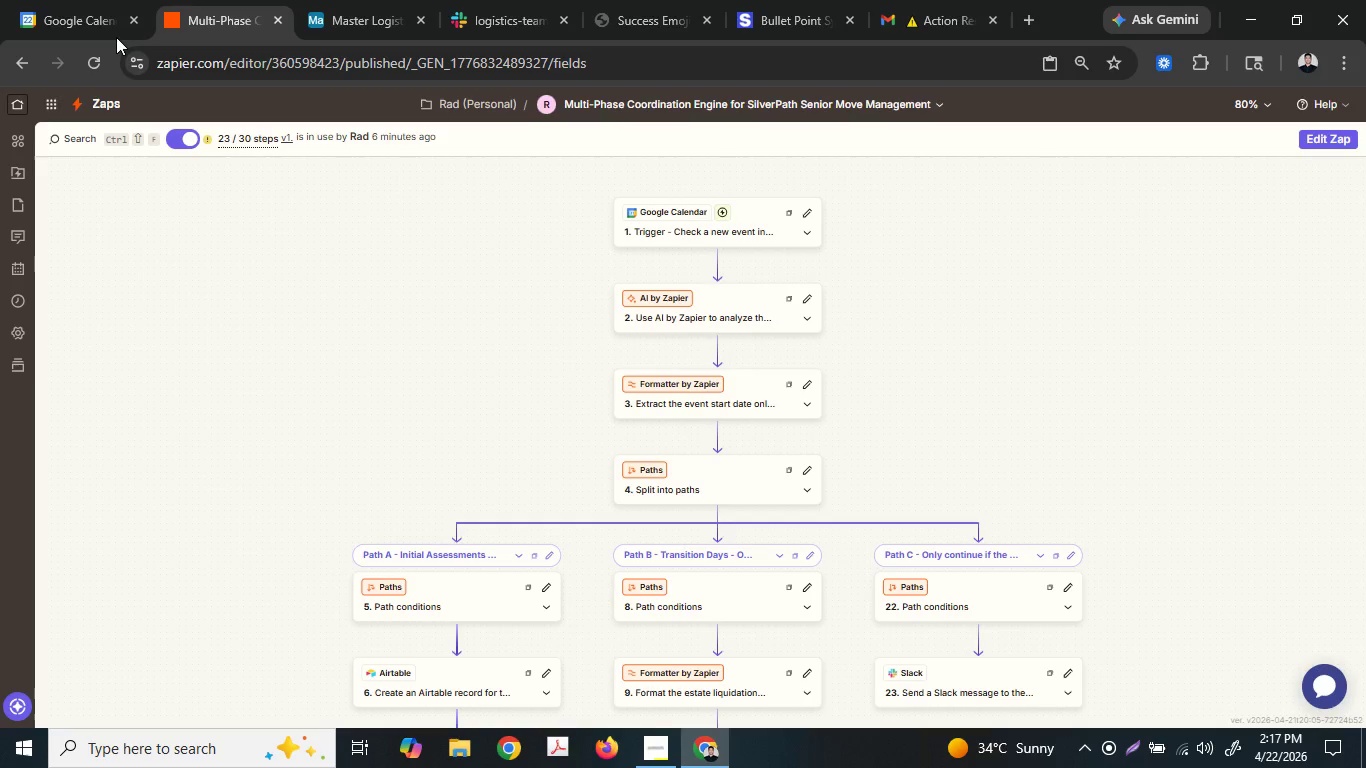 
left_click([107, 0])
 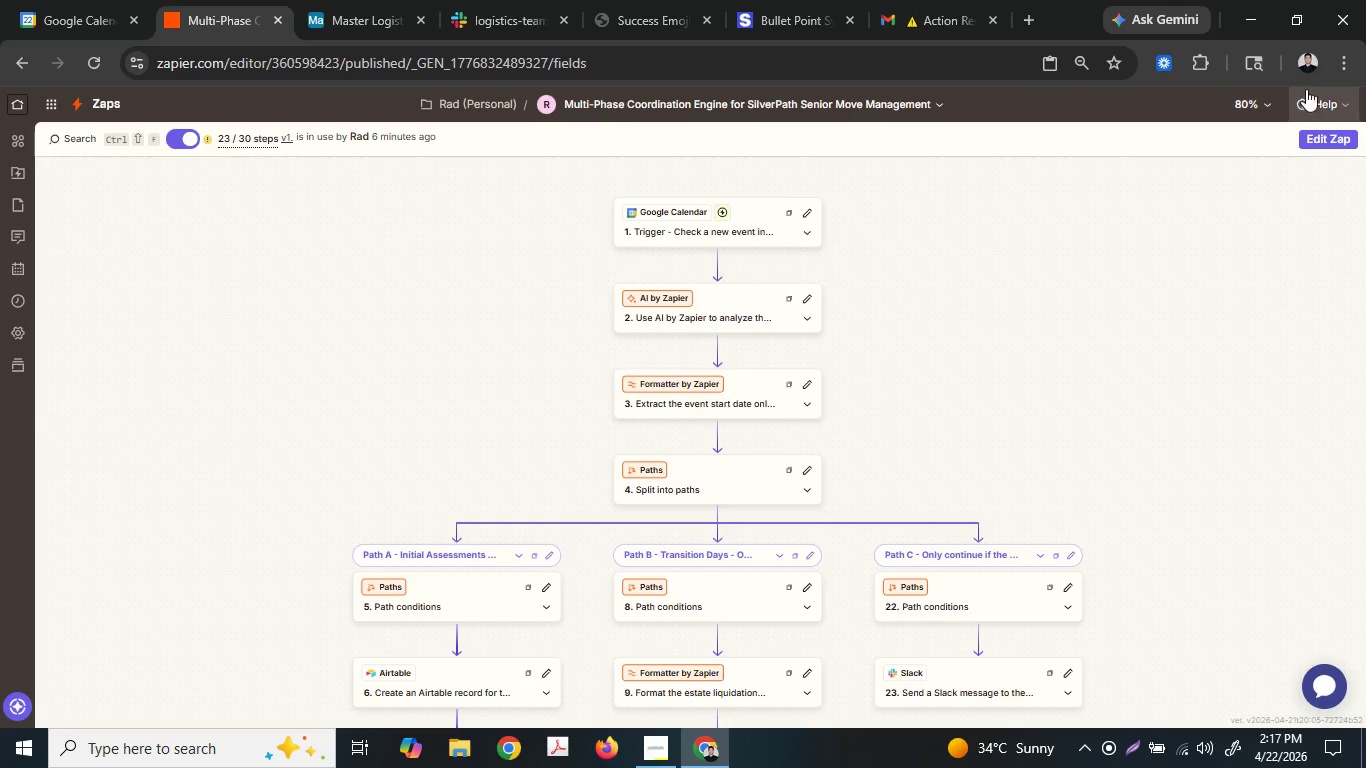 
left_click([1320, 130])
 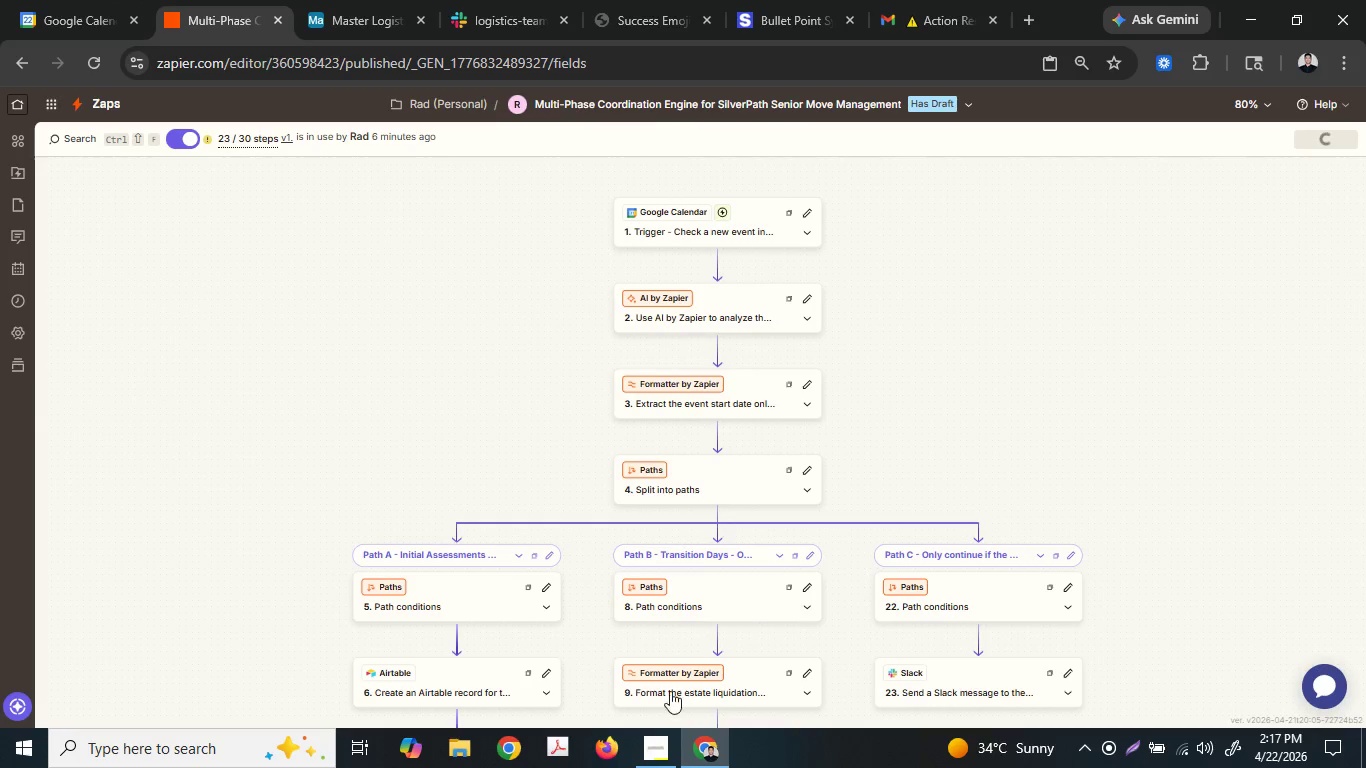 
left_click([660, 757])